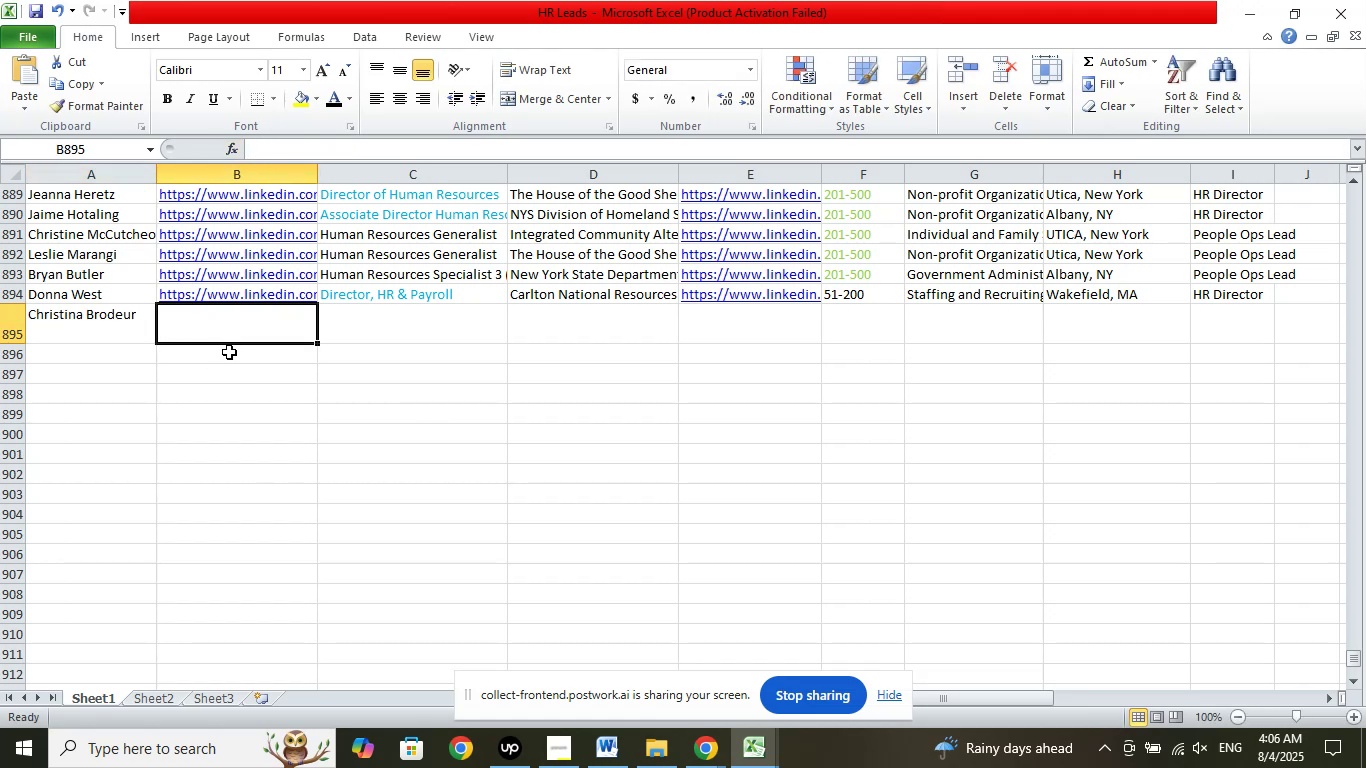 
wait(6.81)
 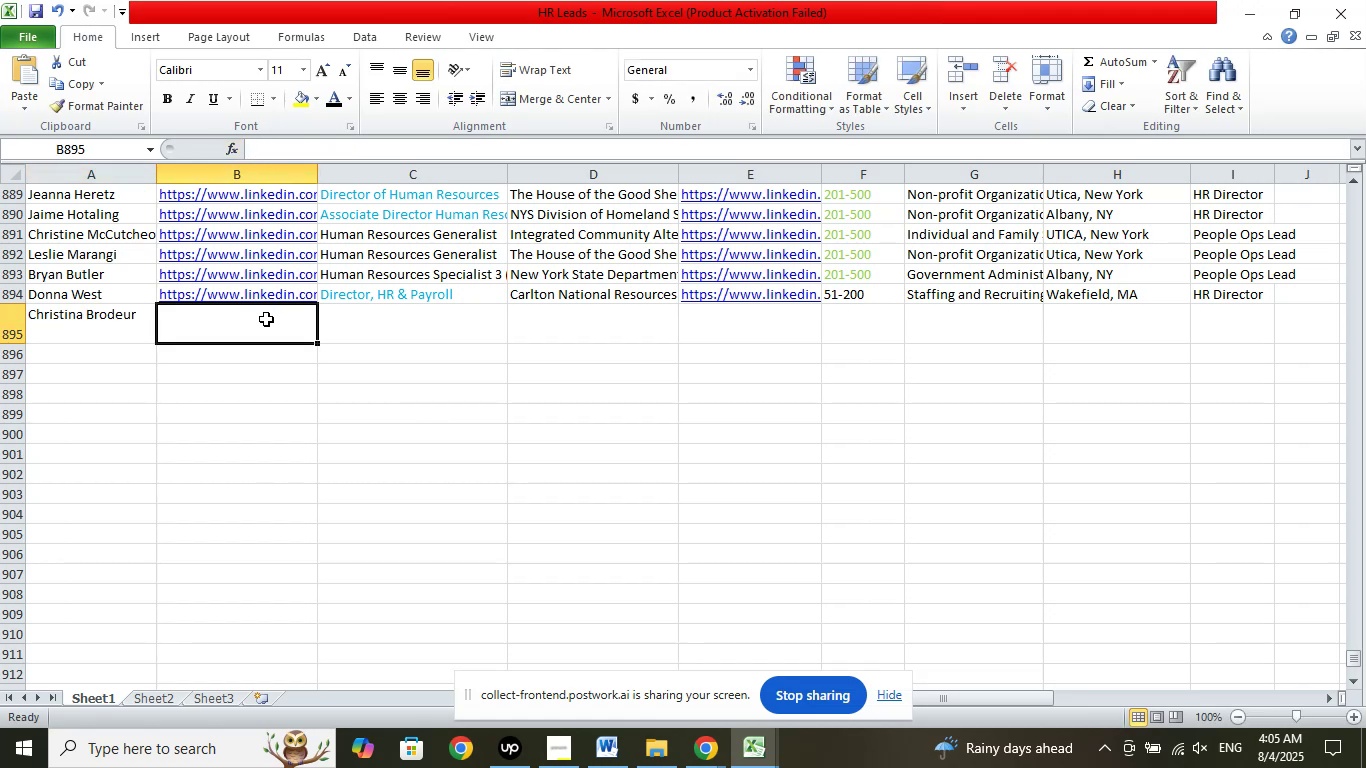 
left_click([133, 328])
 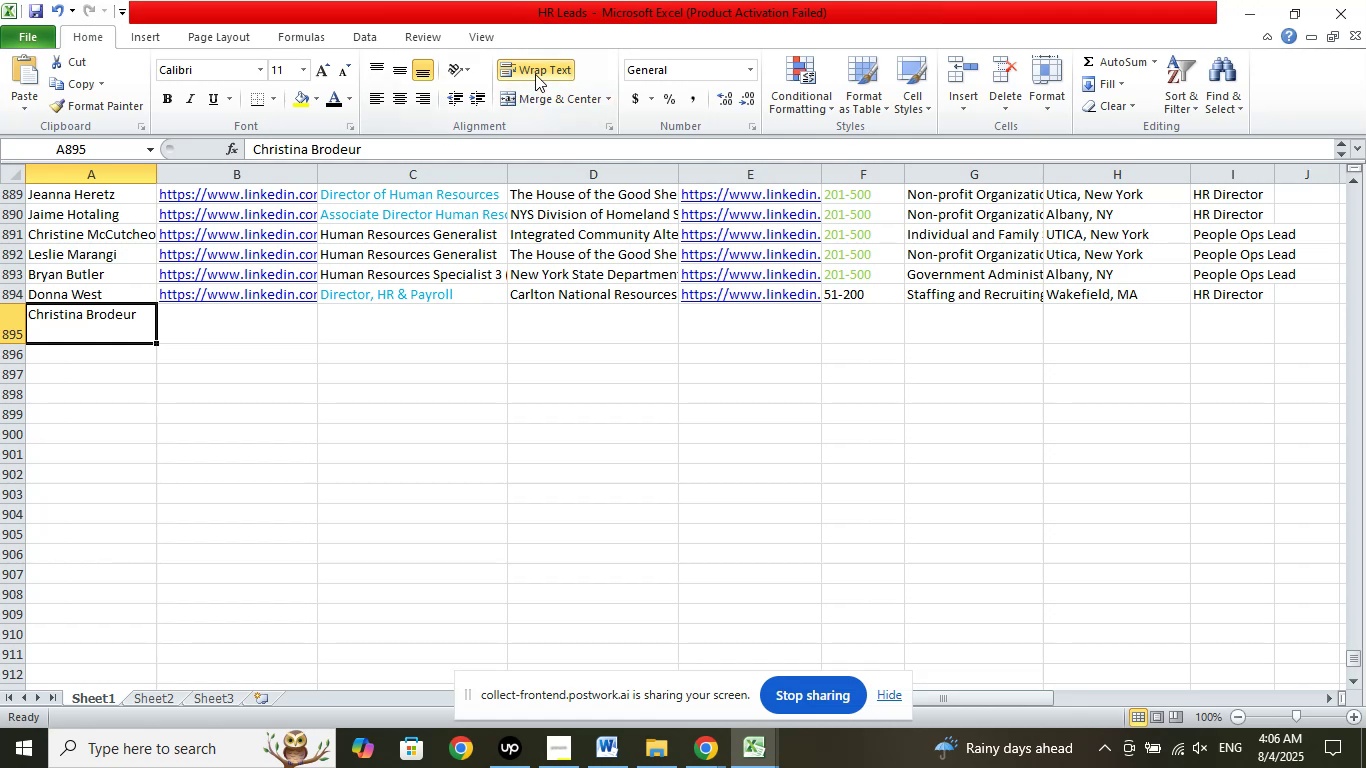 
left_click([545, 65])
 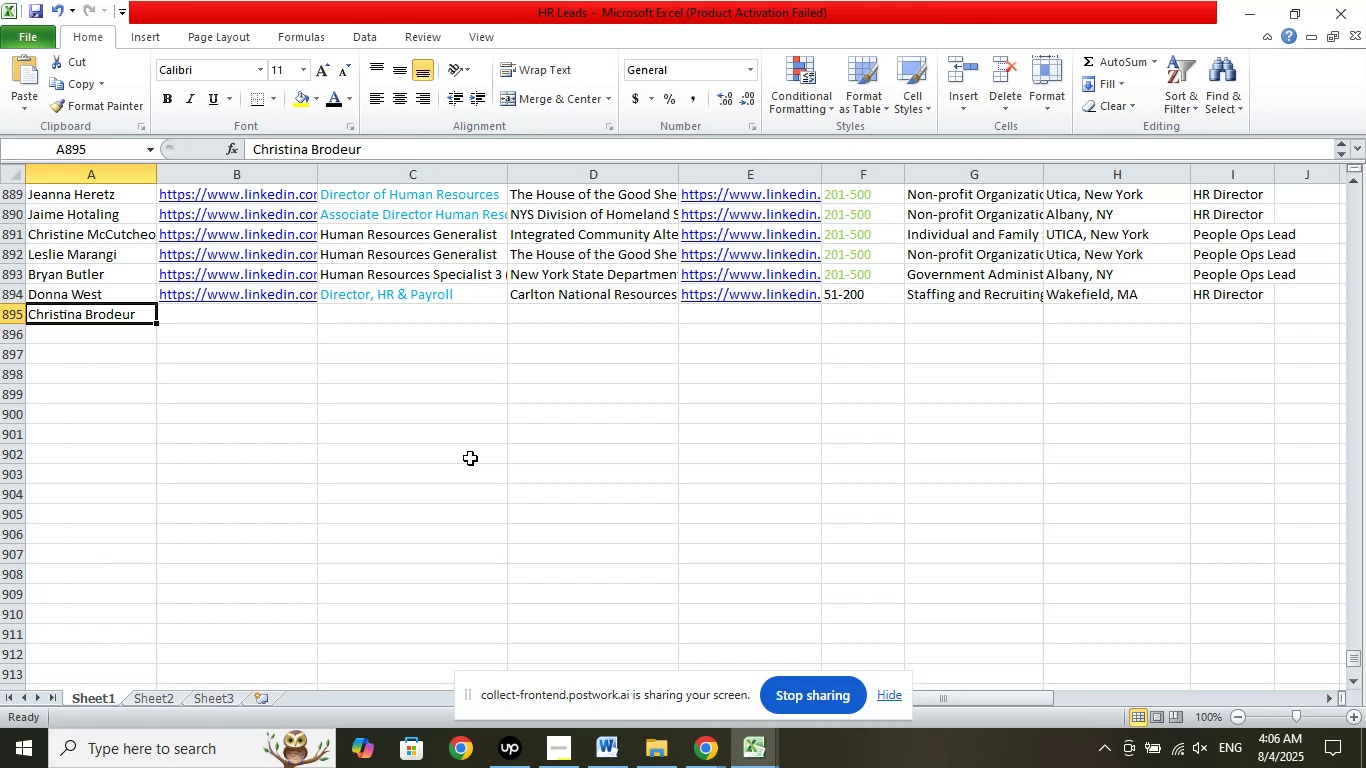 
wait(19.81)
 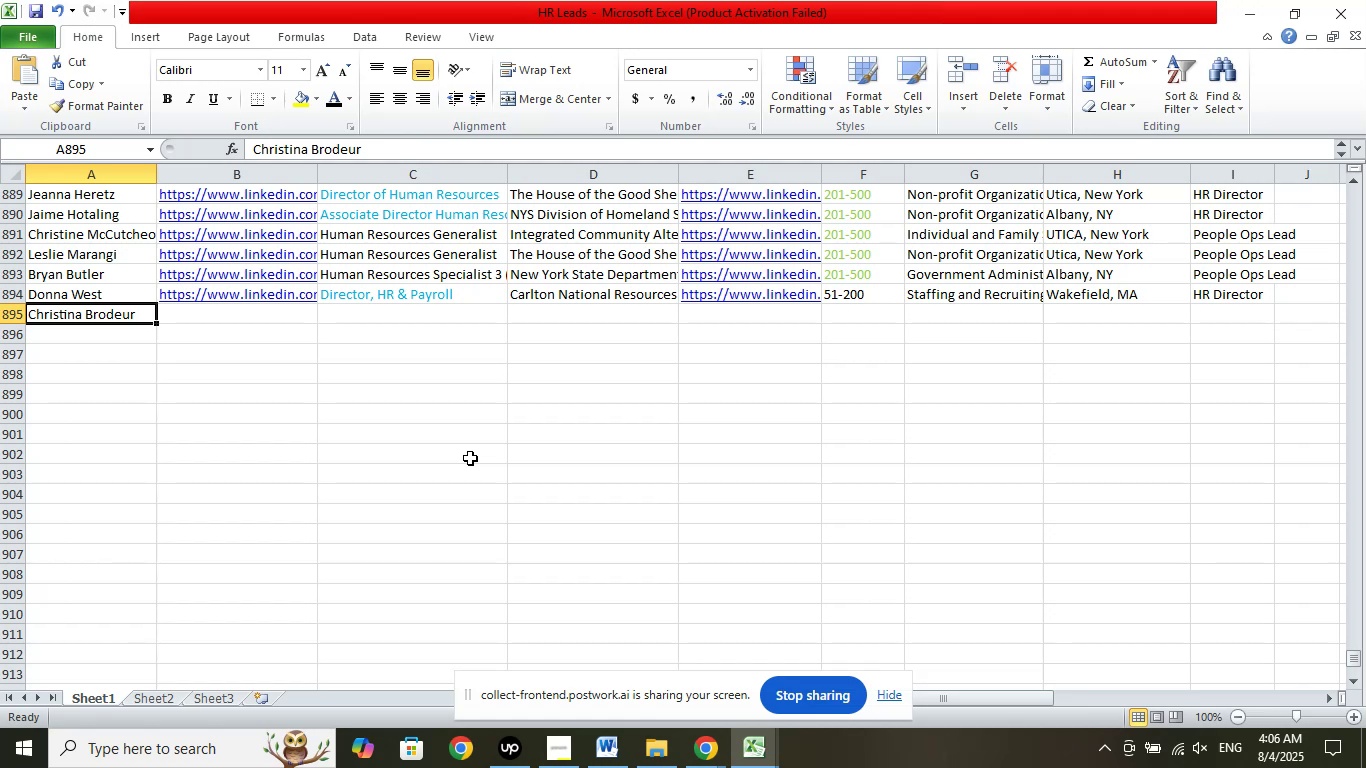 
double_click([626, 660])
 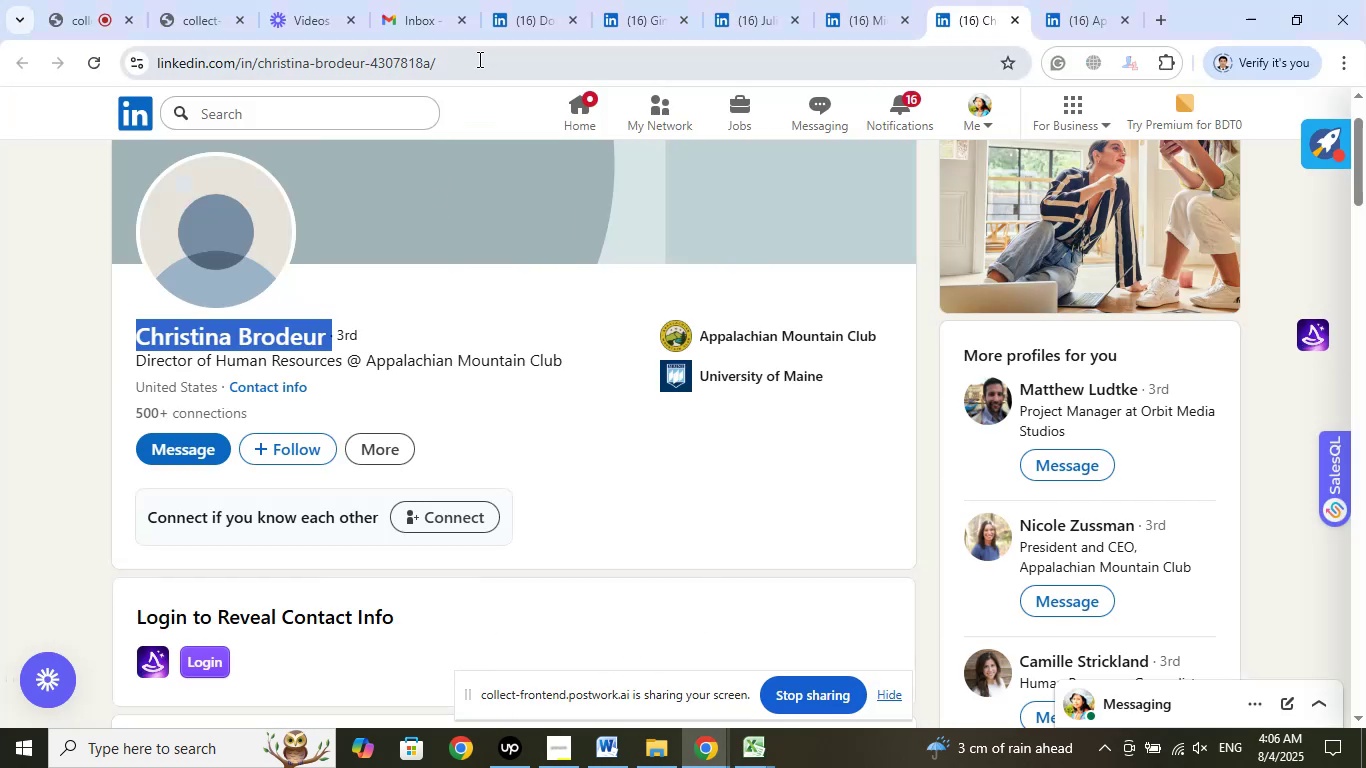 
left_click([465, 66])
 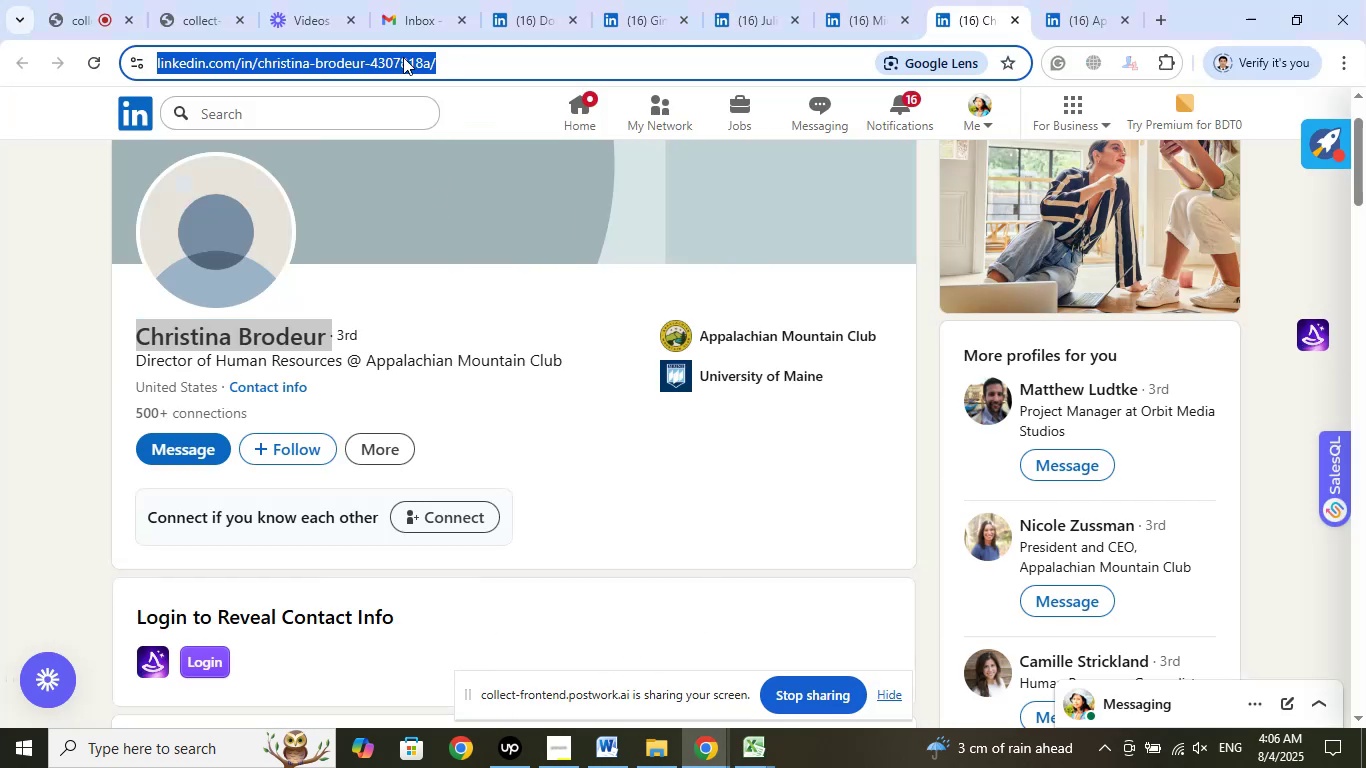 
right_click([403, 57])
 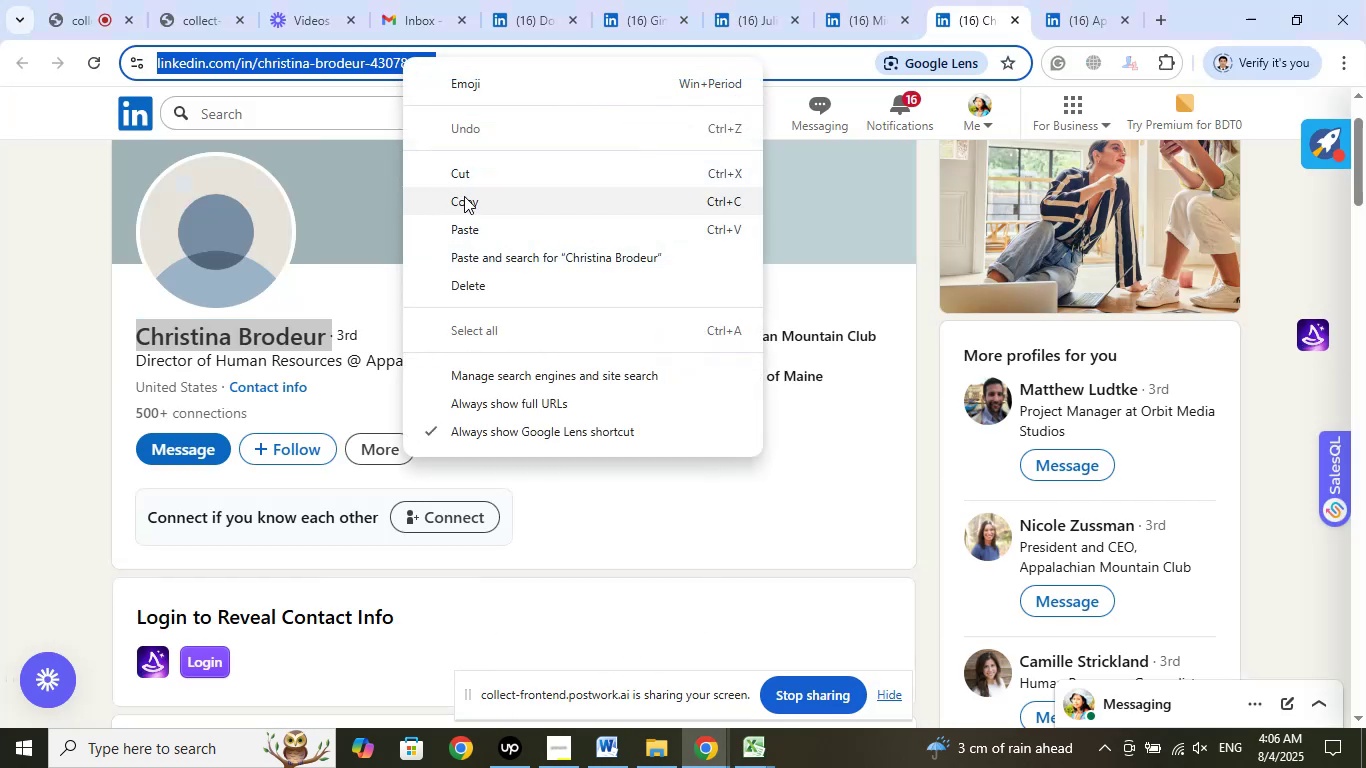 
left_click([462, 204])
 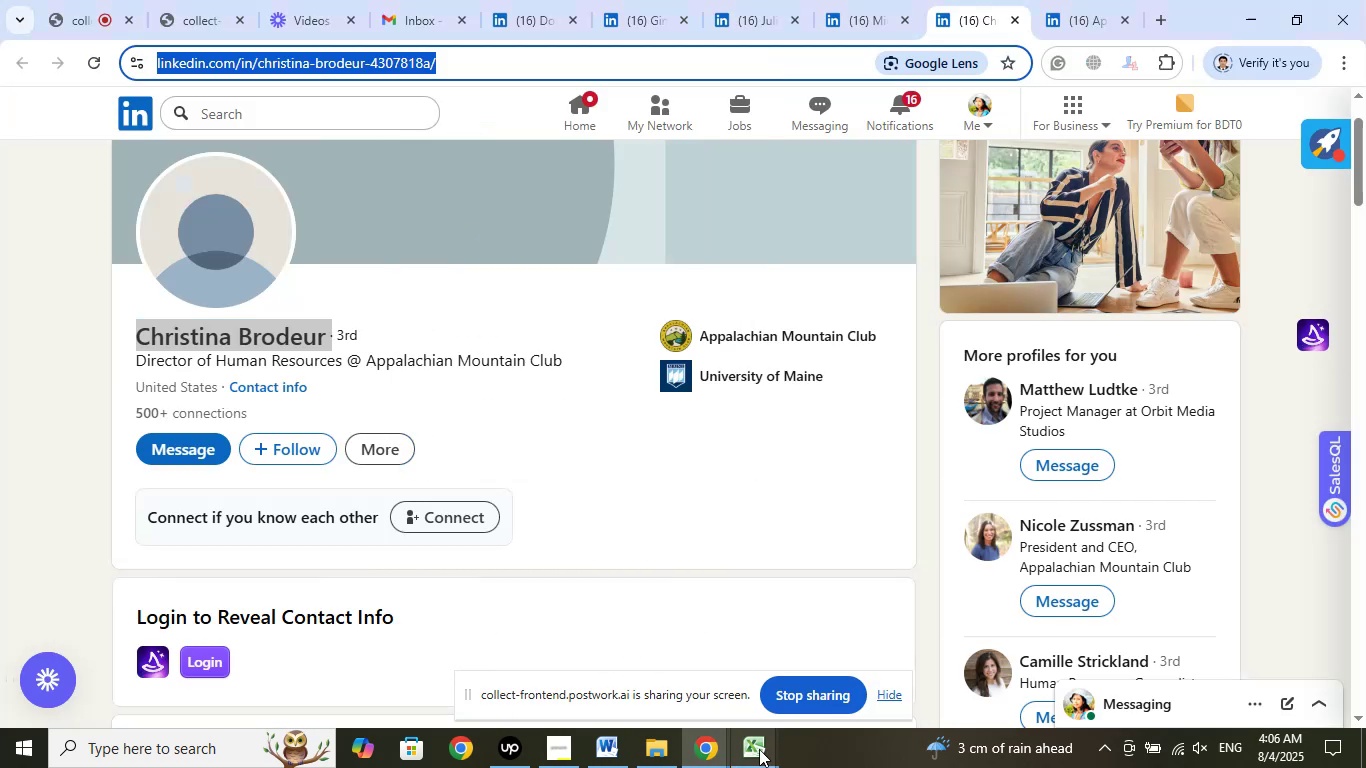 
left_click([759, 749])
 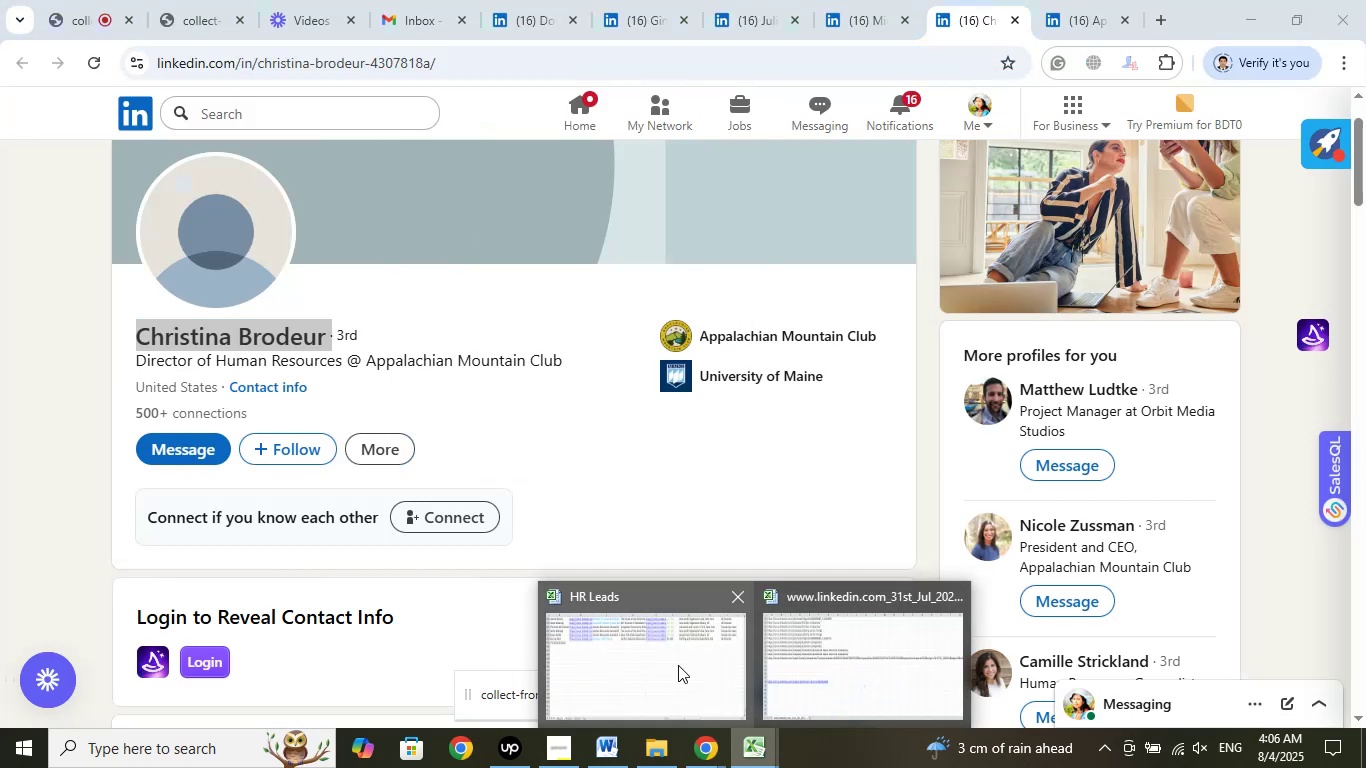 
left_click([678, 665])
 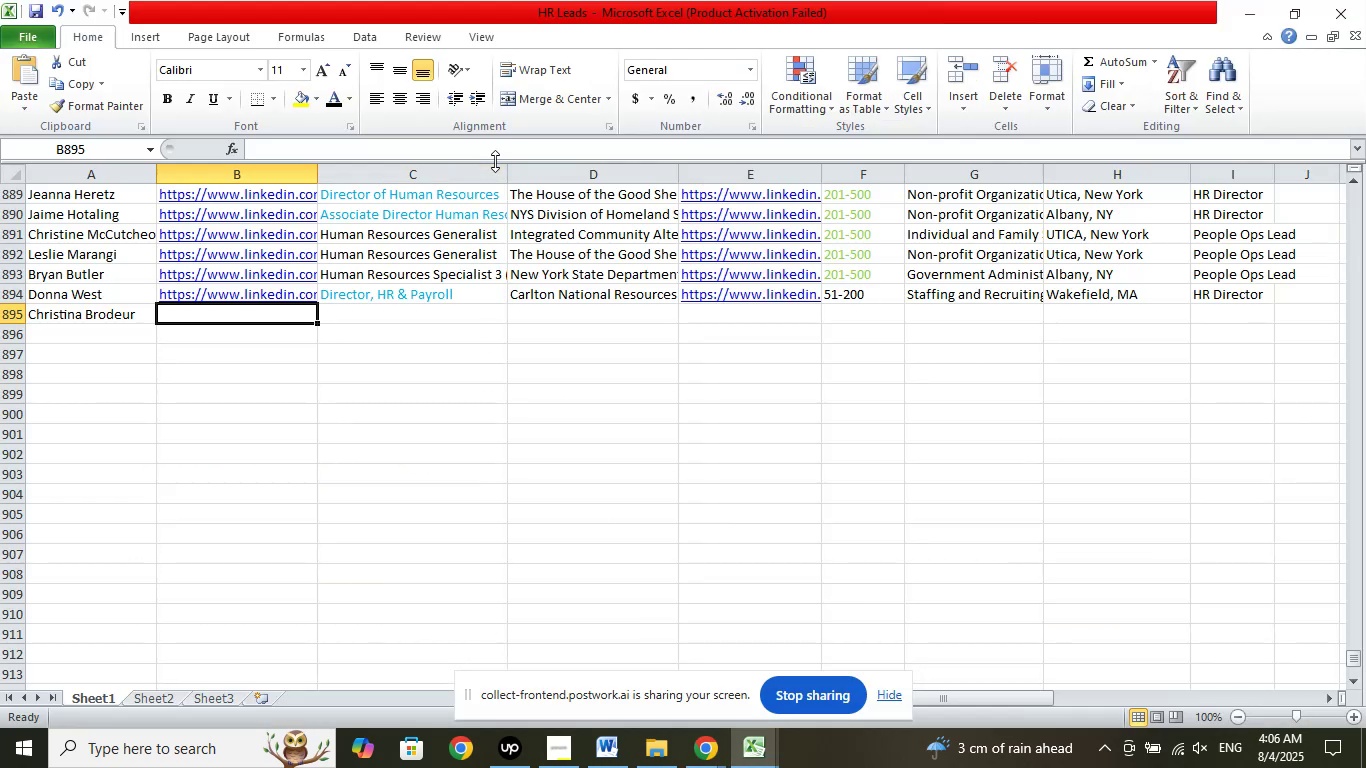 
left_click([515, 154])
 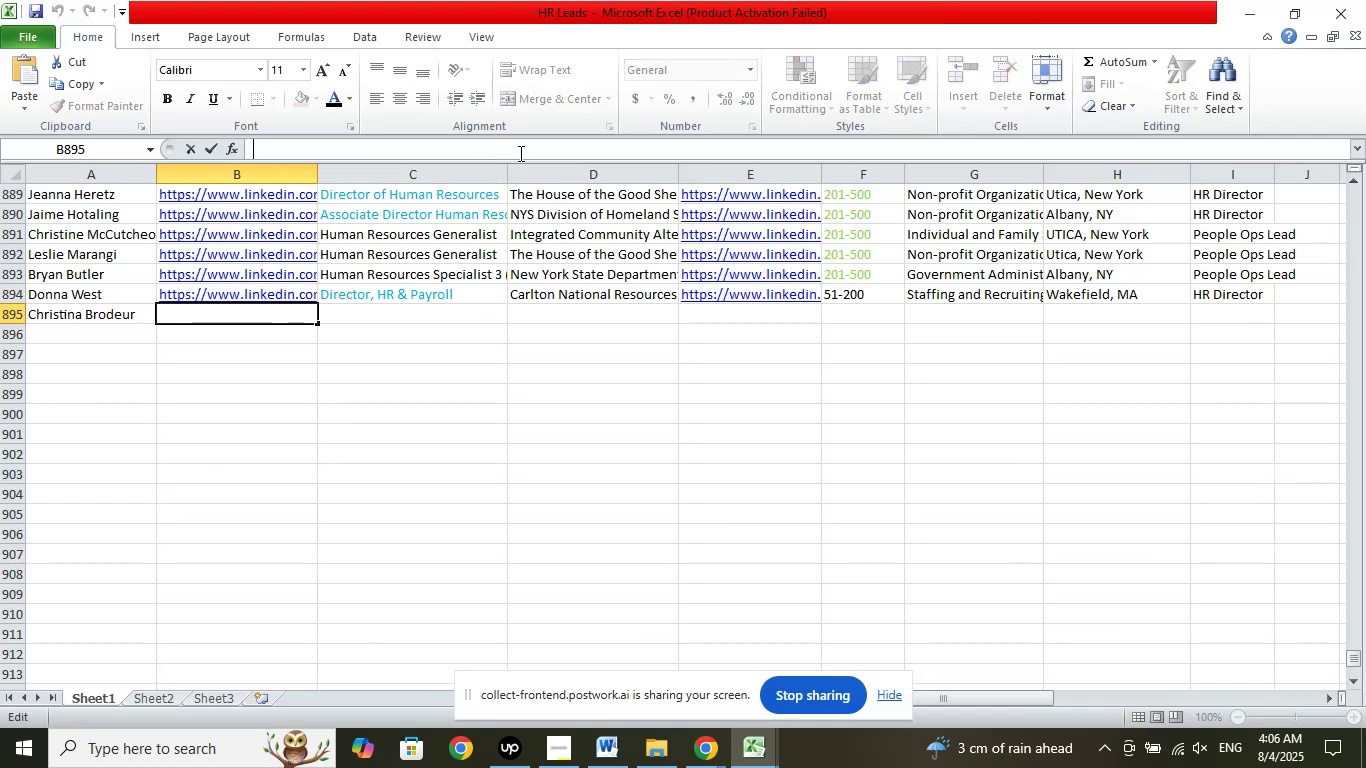 
right_click([519, 153])
 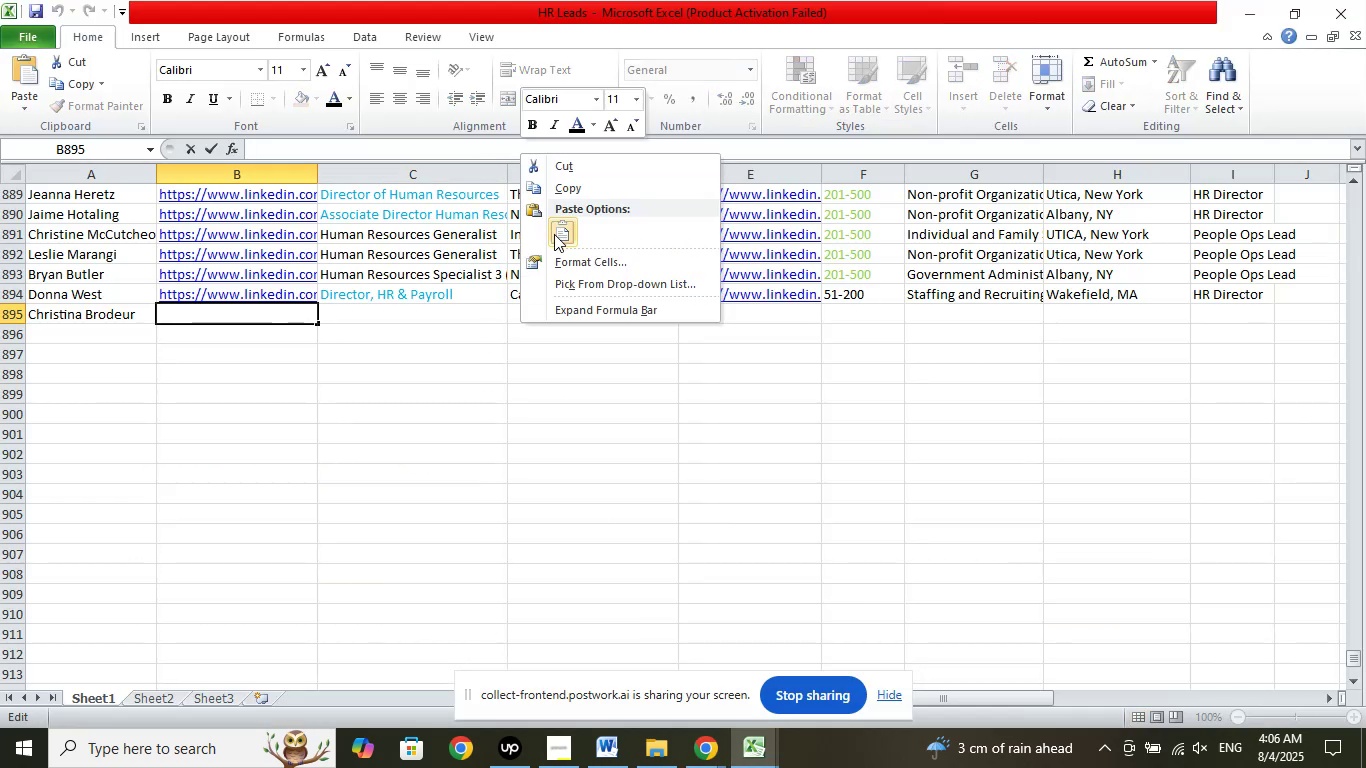 
left_click([558, 234])
 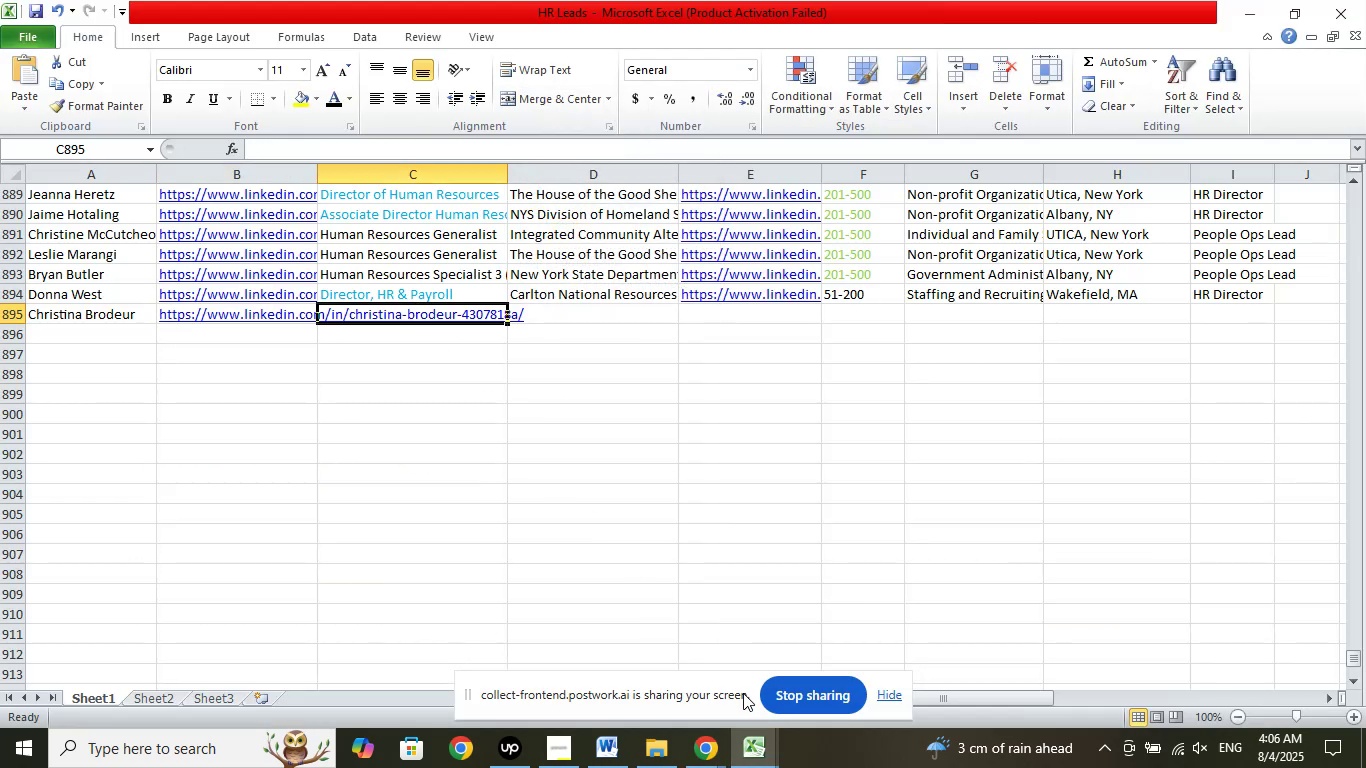 
left_click([705, 738])
 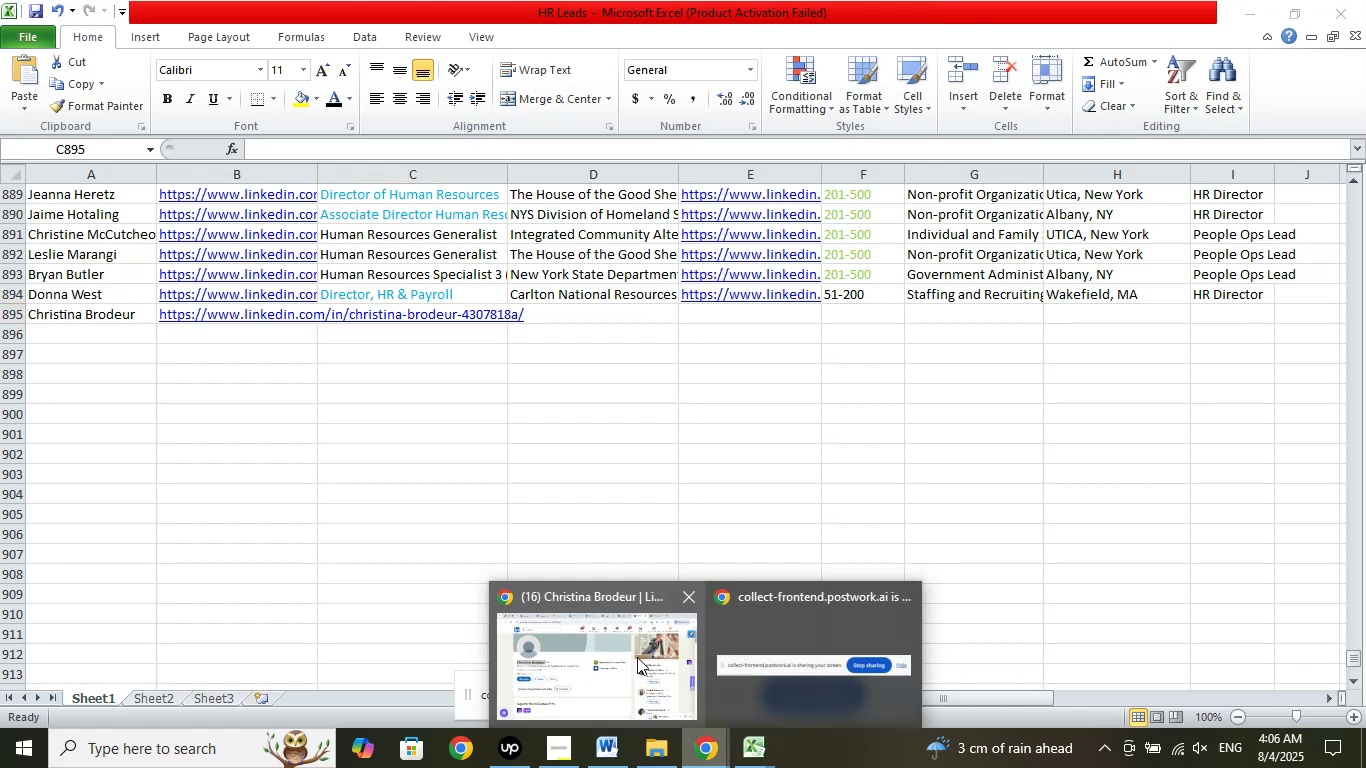 
left_click([637, 657])
 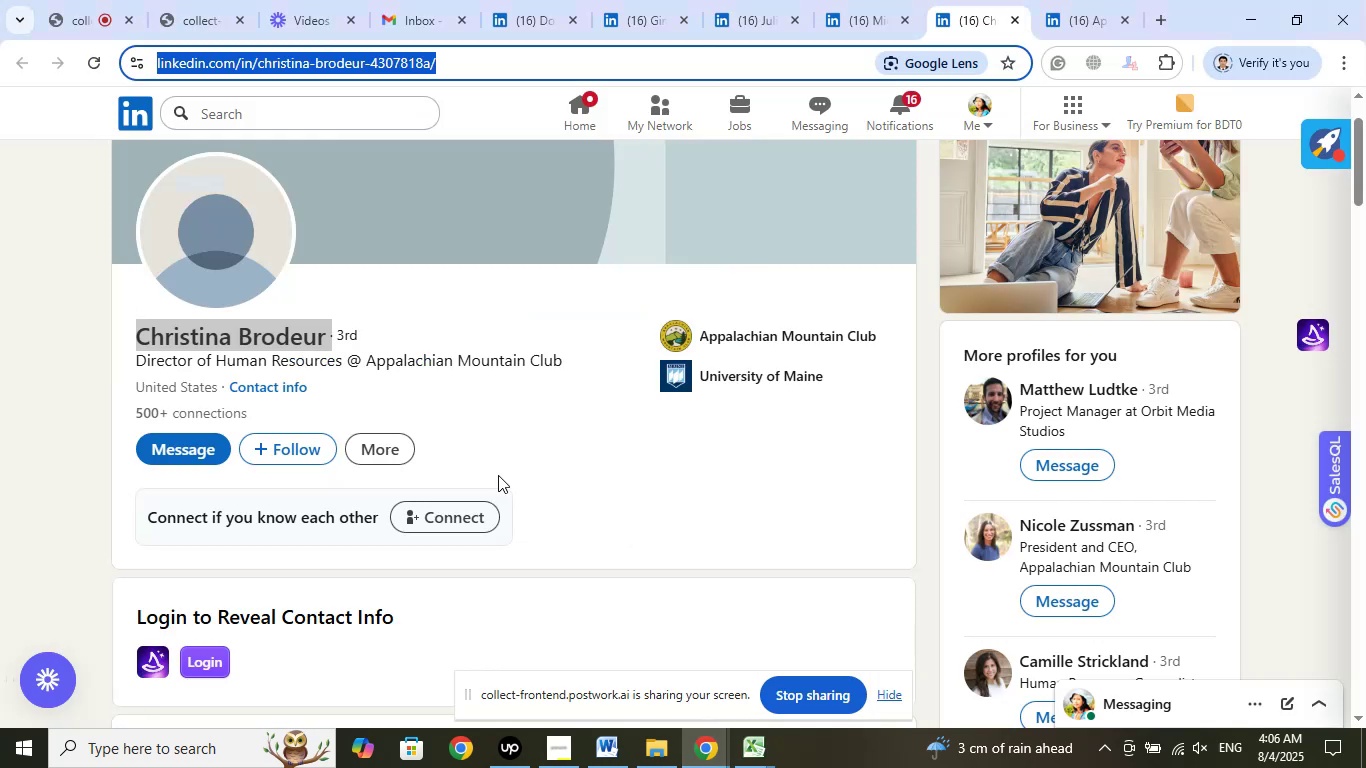 
left_click([743, 752])
 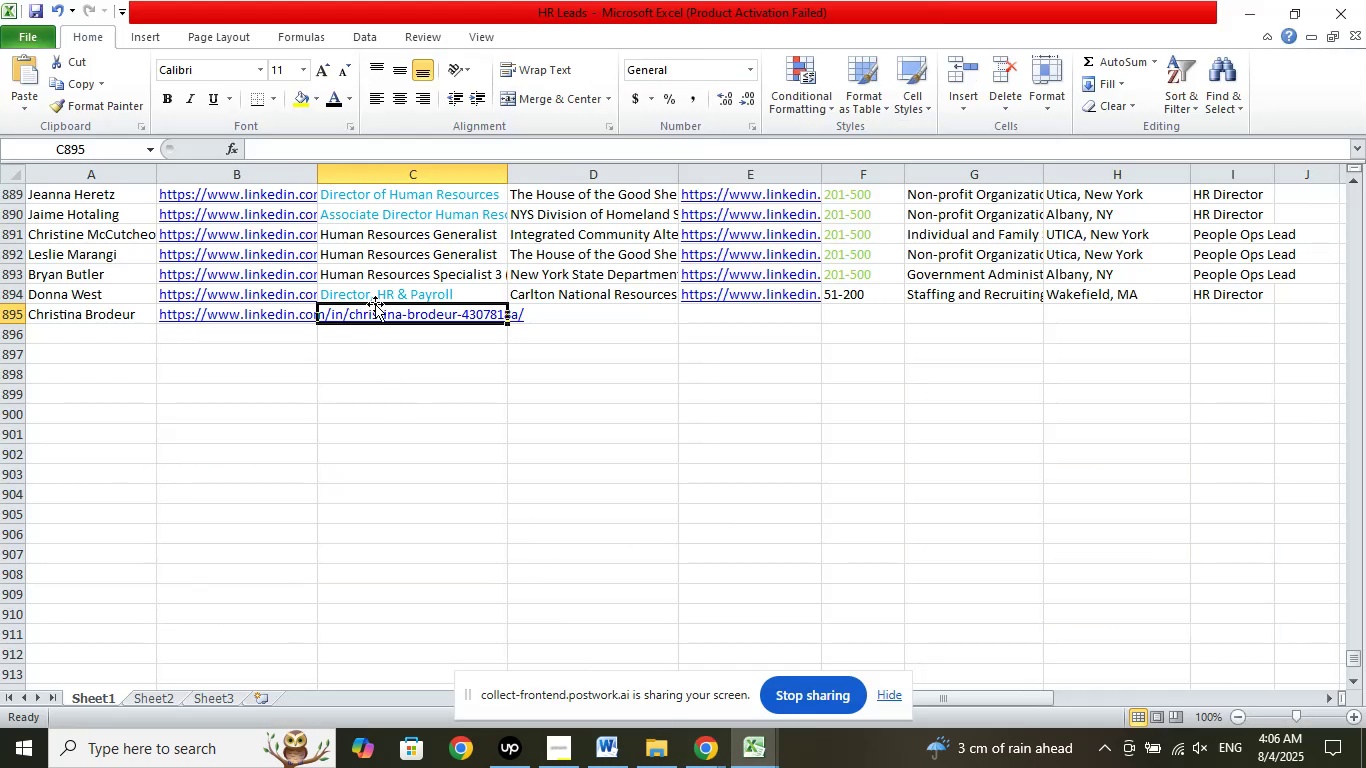 
scroll: coordinate [468, 478], scroll_direction: up, amount: 1.0
 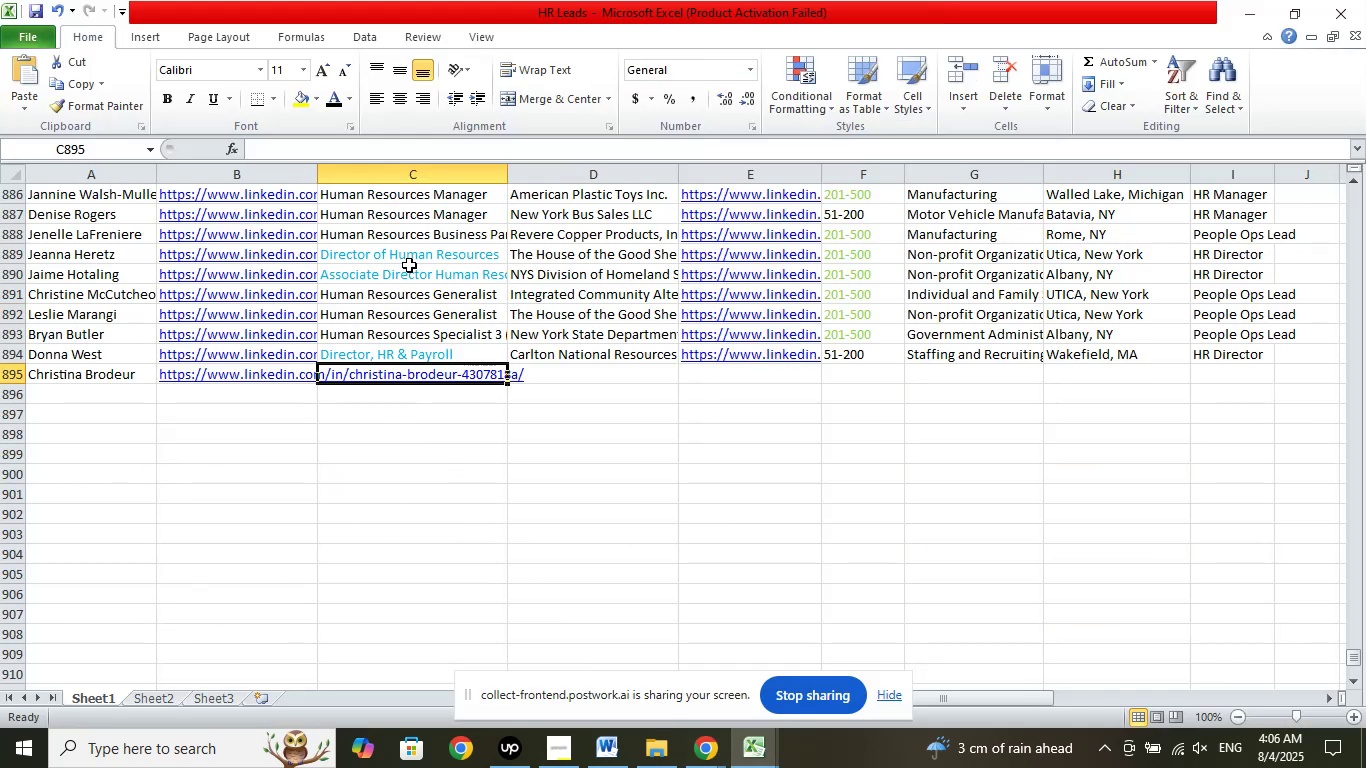 
left_click([411, 256])
 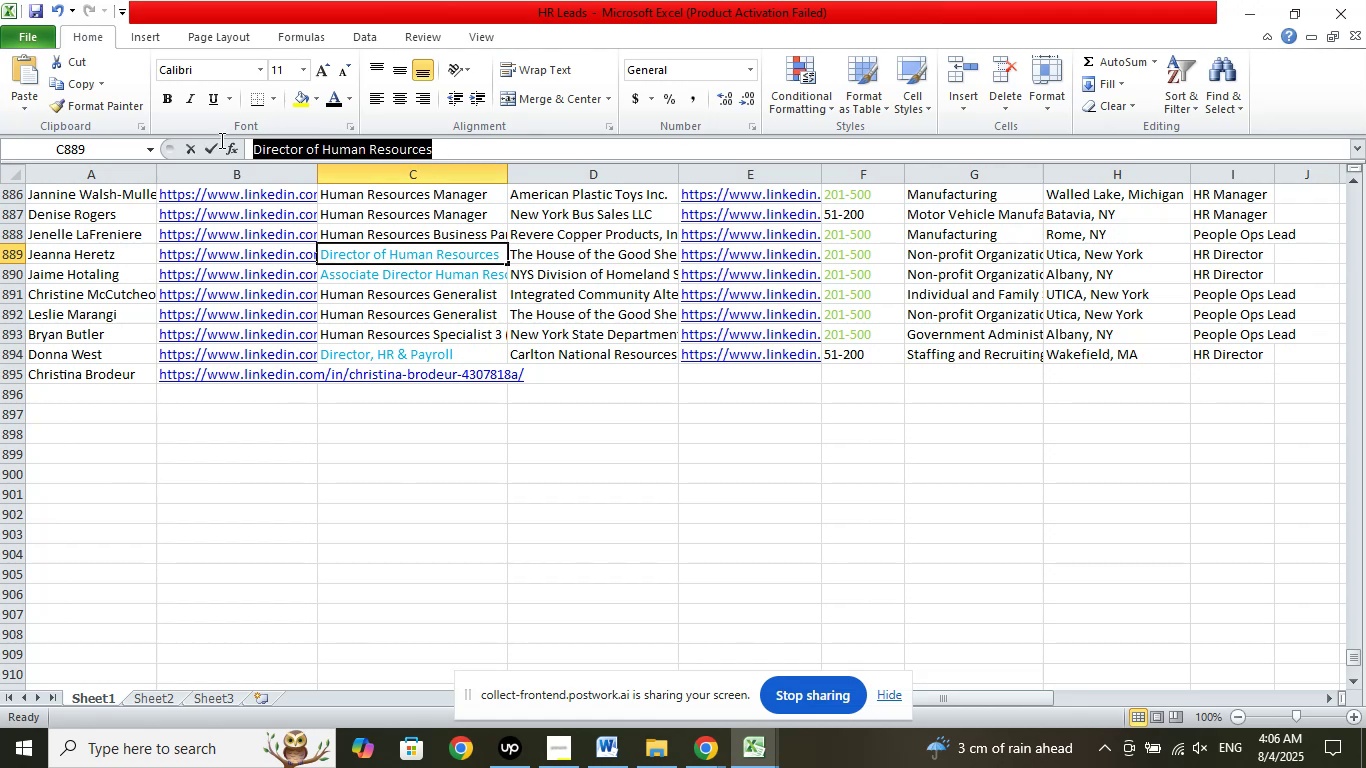 
right_click([309, 154])
 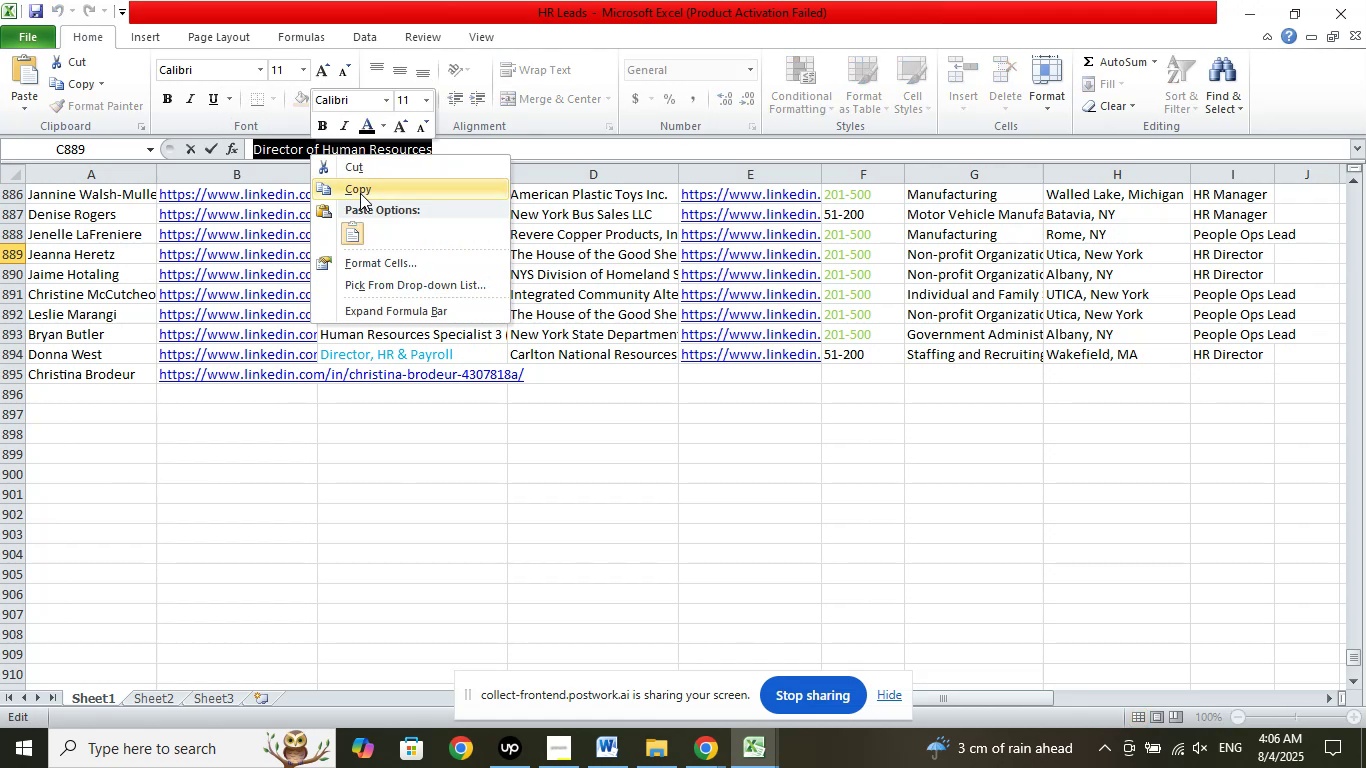 
left_click([360, 192])
 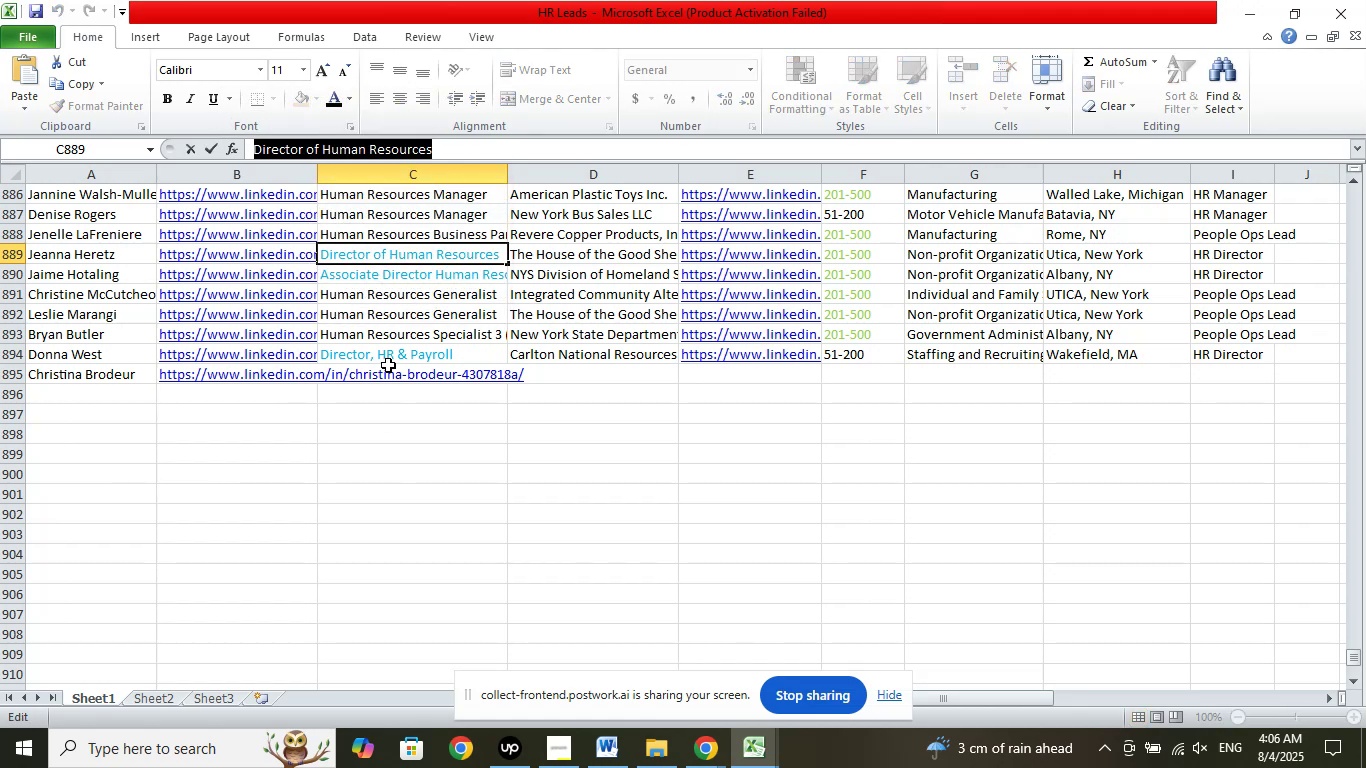 
left_click([388, 363])
 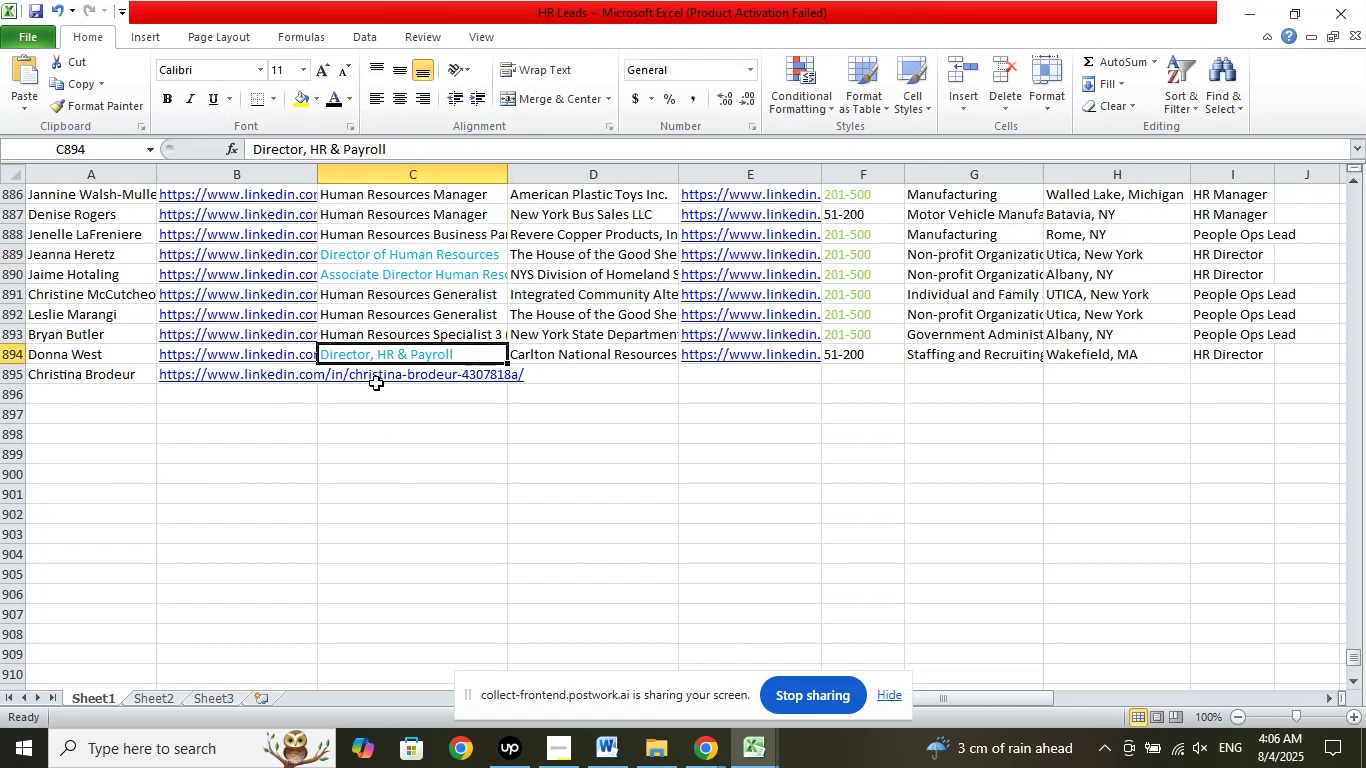 
left_click([376, 383])
 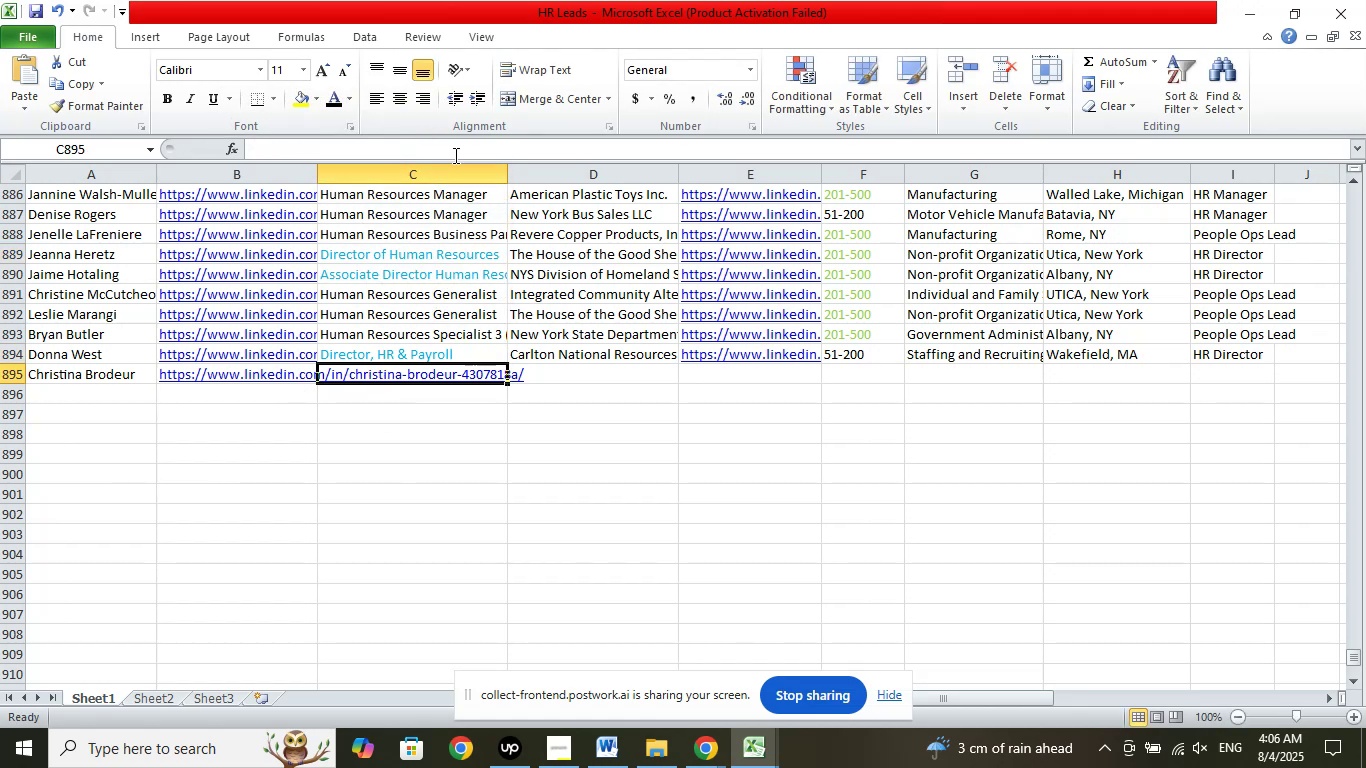 
left_click([460, 148])
 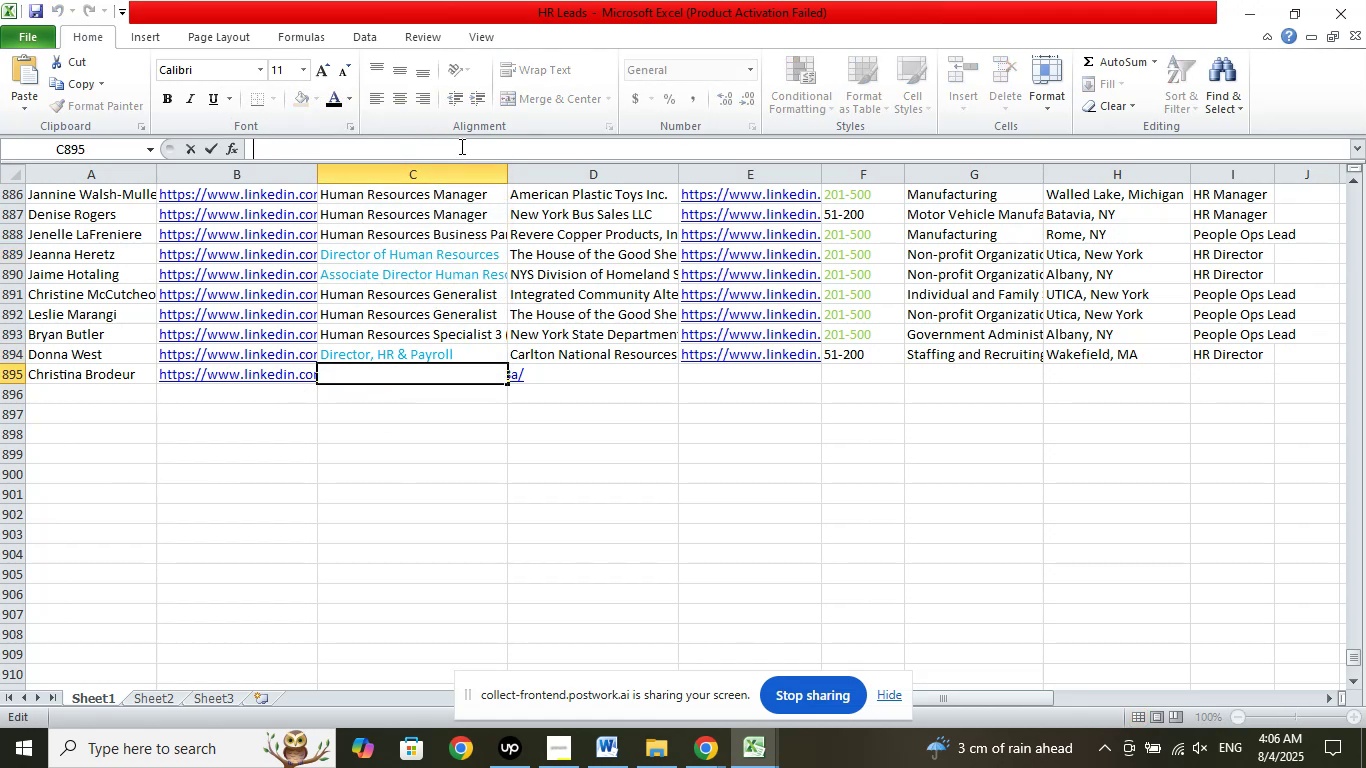 
right_click([460, 146])
 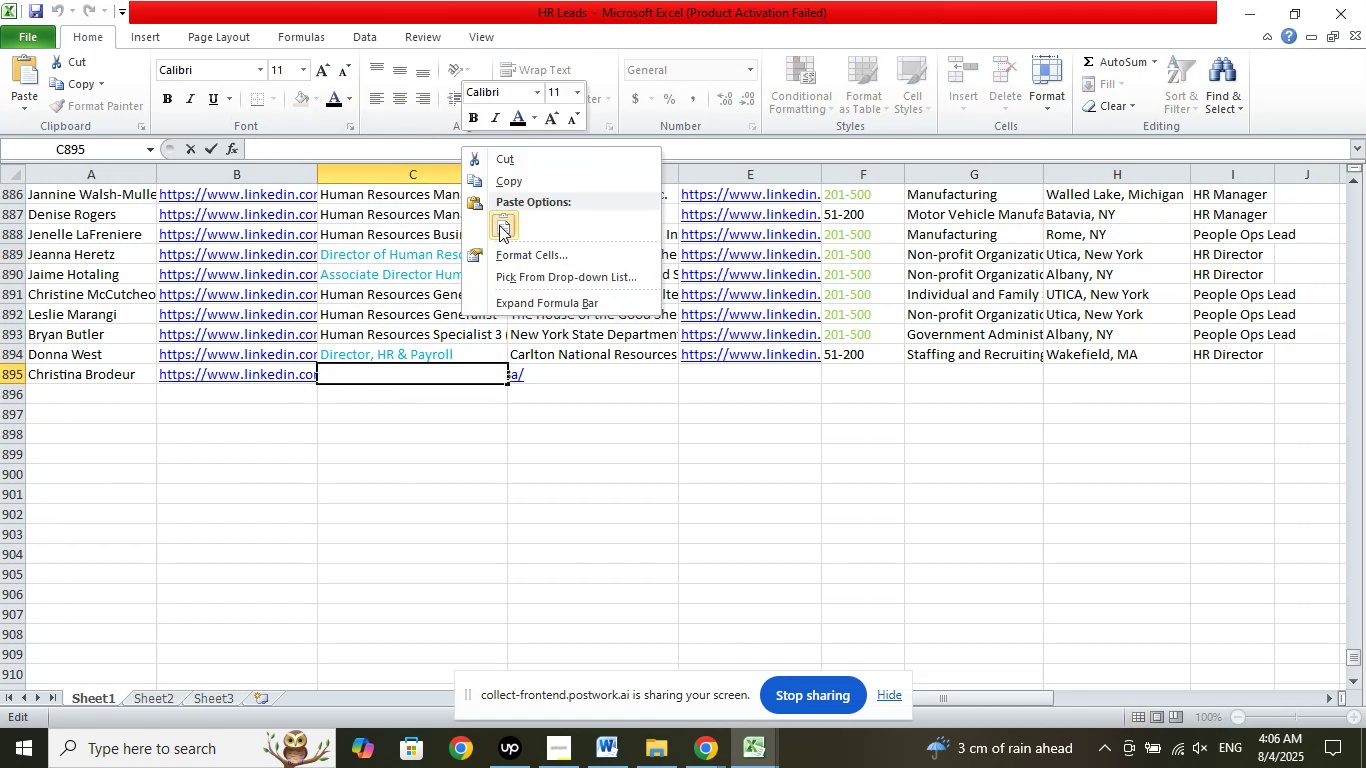 
left_click([502, 222])
 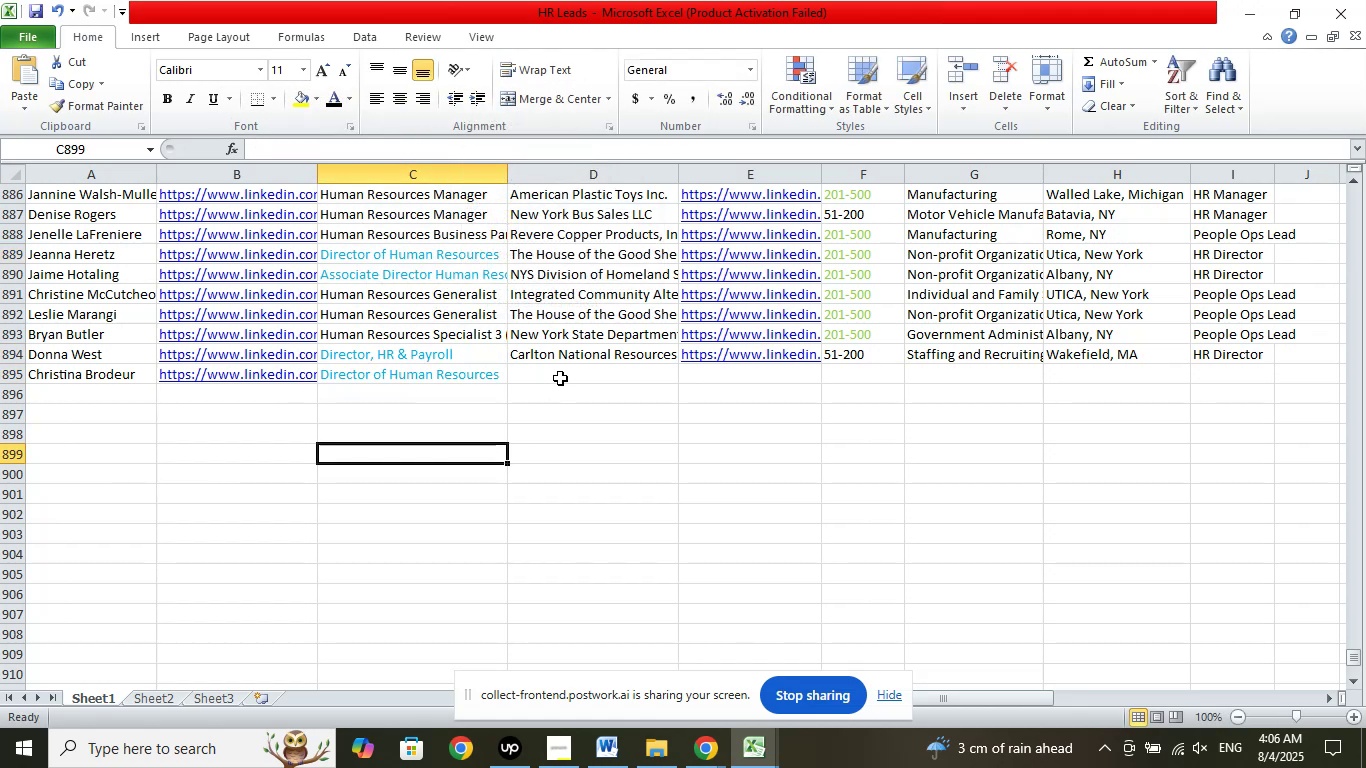 
left_click([561, 366])
 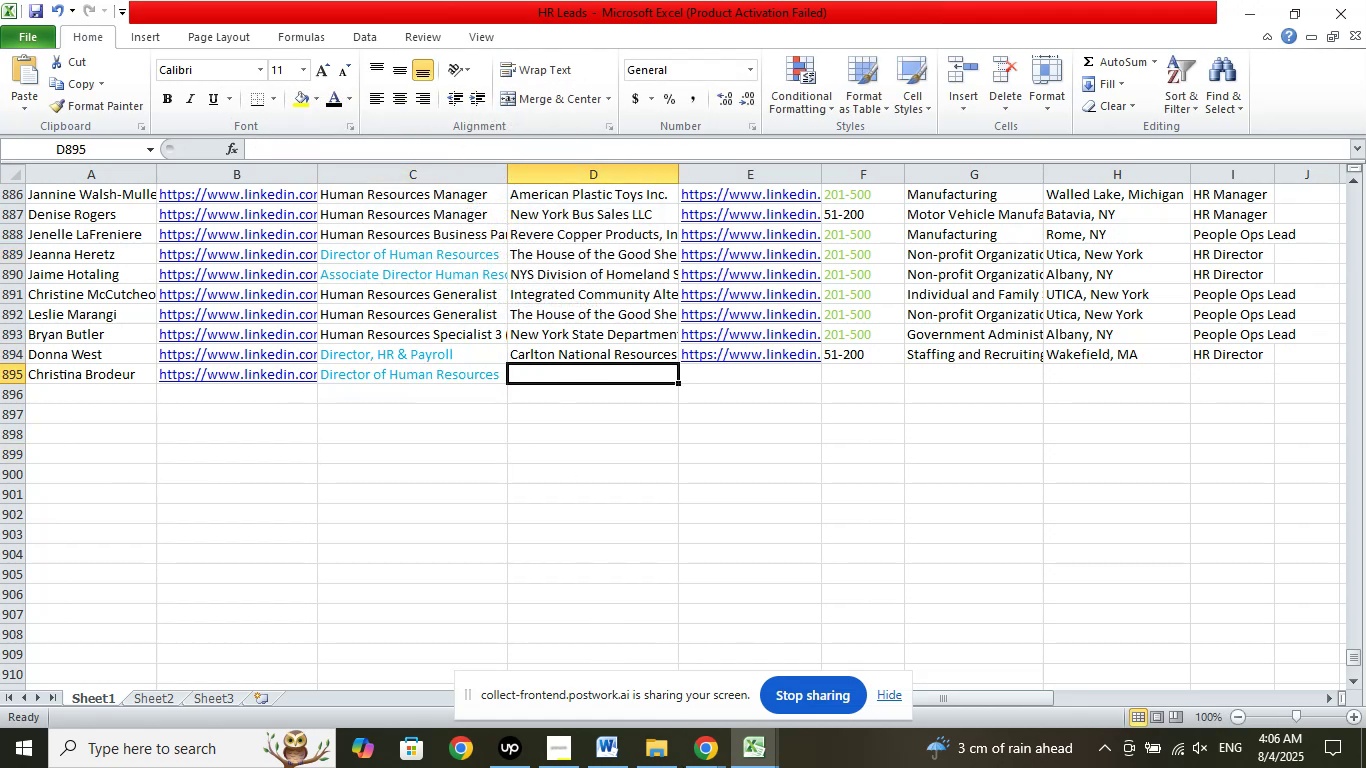 
left_click([700, 740])
 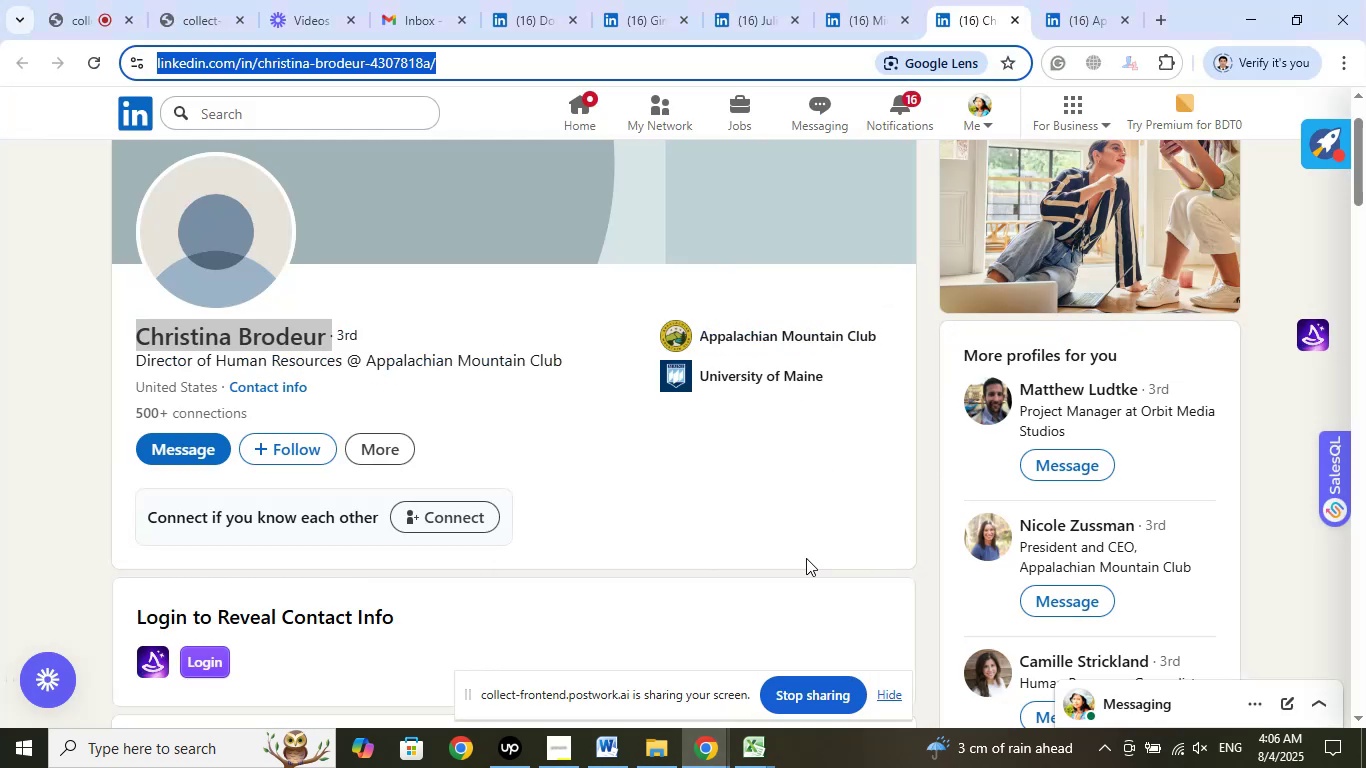 
left_click([512, 751])
 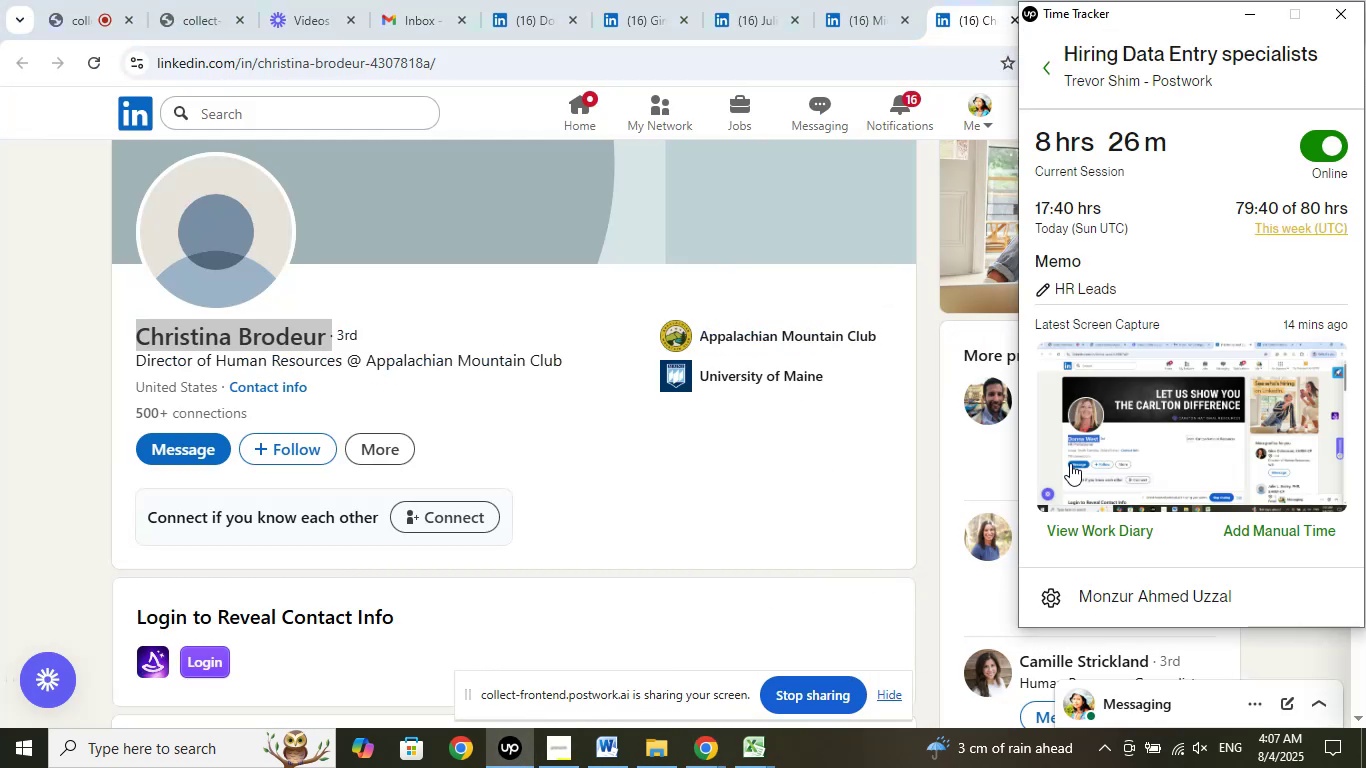 
wait(5.12)
 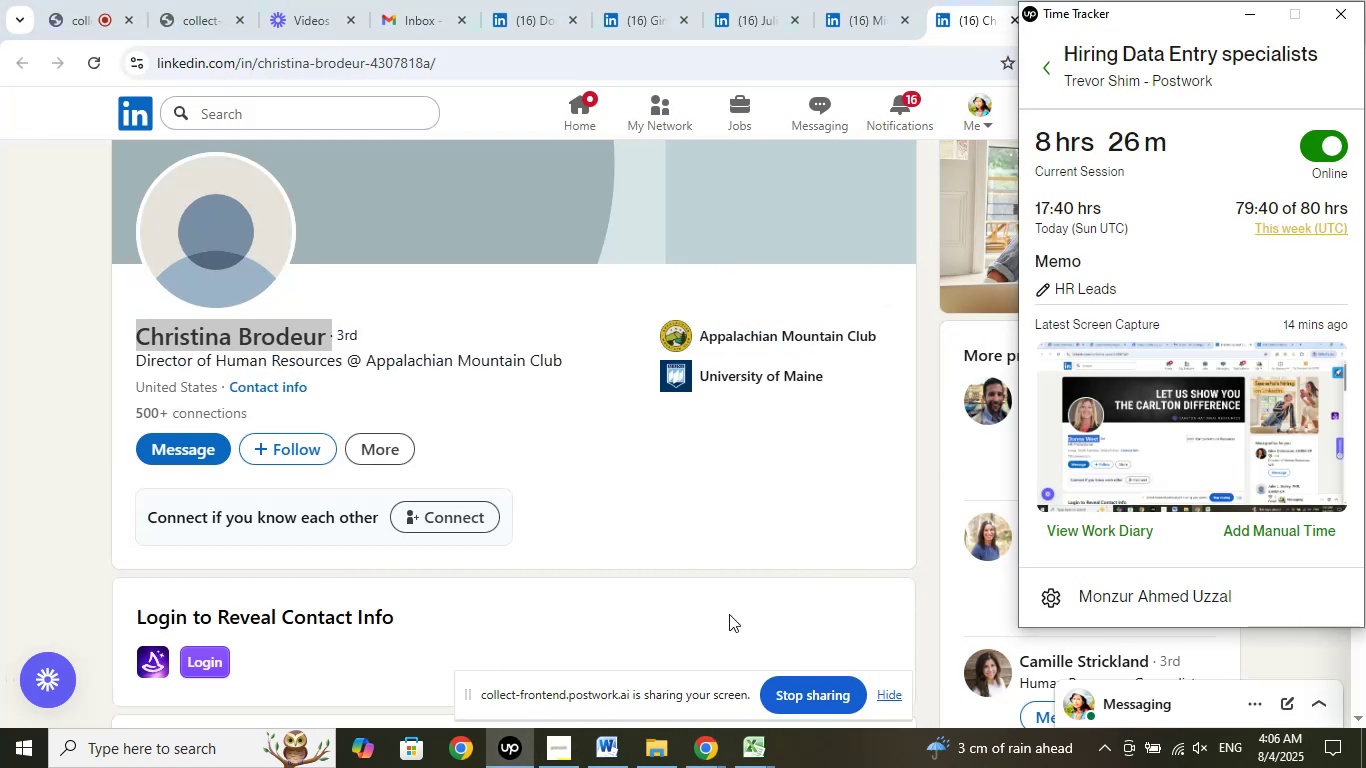 
left_click([800, 498])
 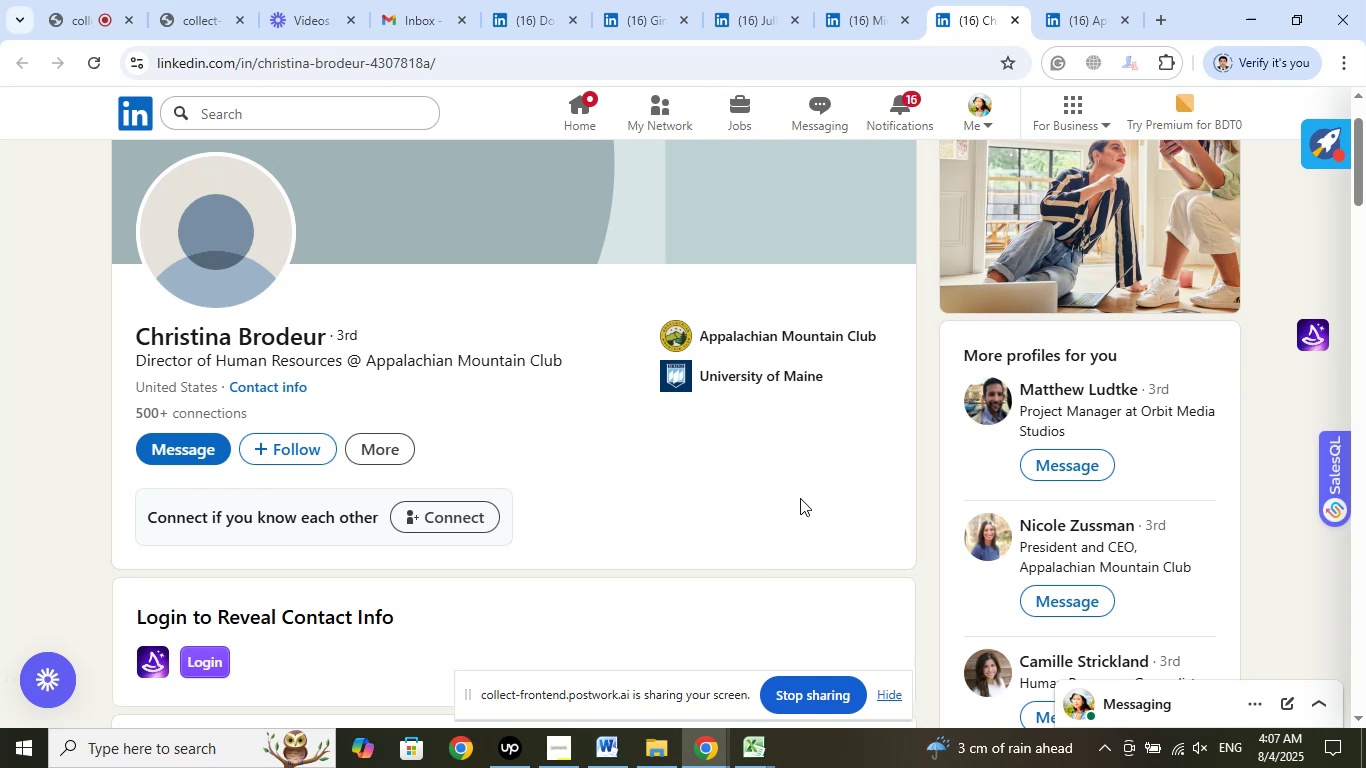 
left_click([1081, 4])
 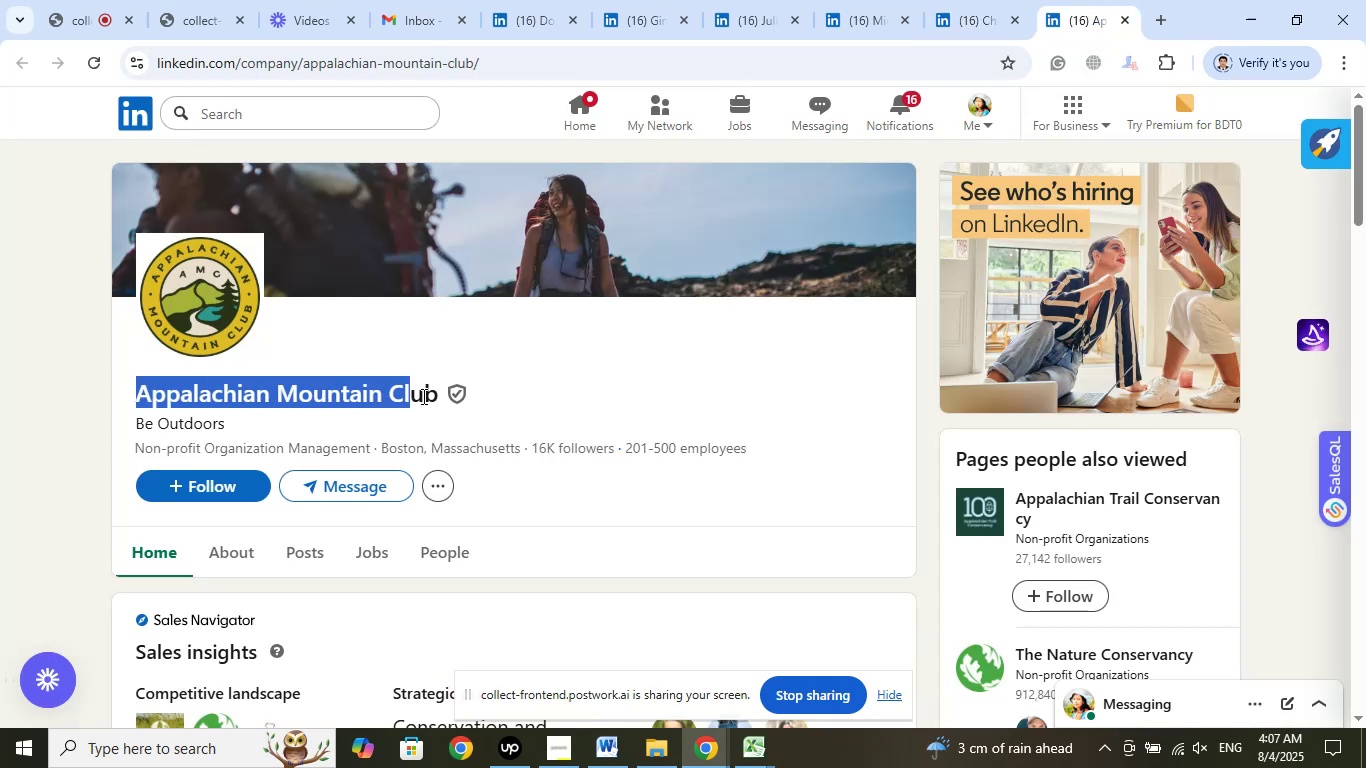 
right_click([378, 385])
 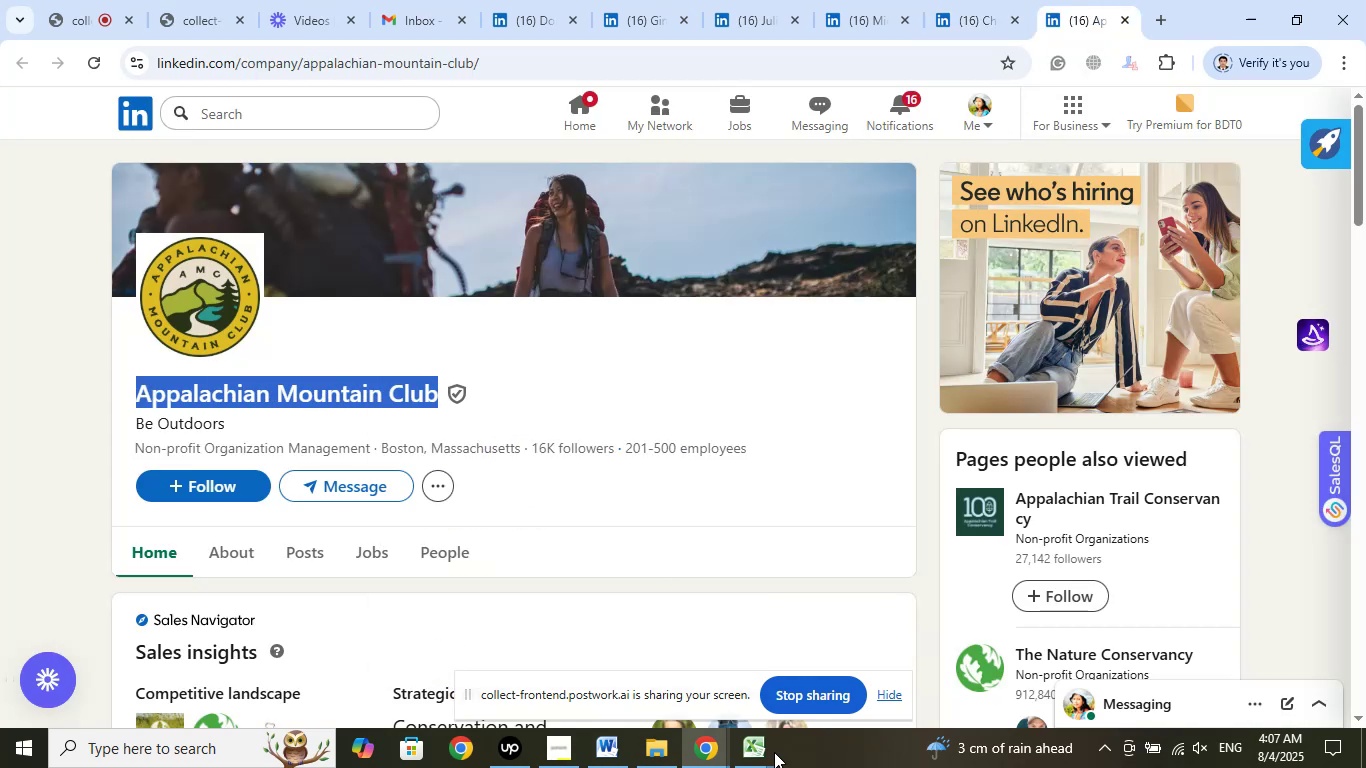 
left_click([759, 743])
 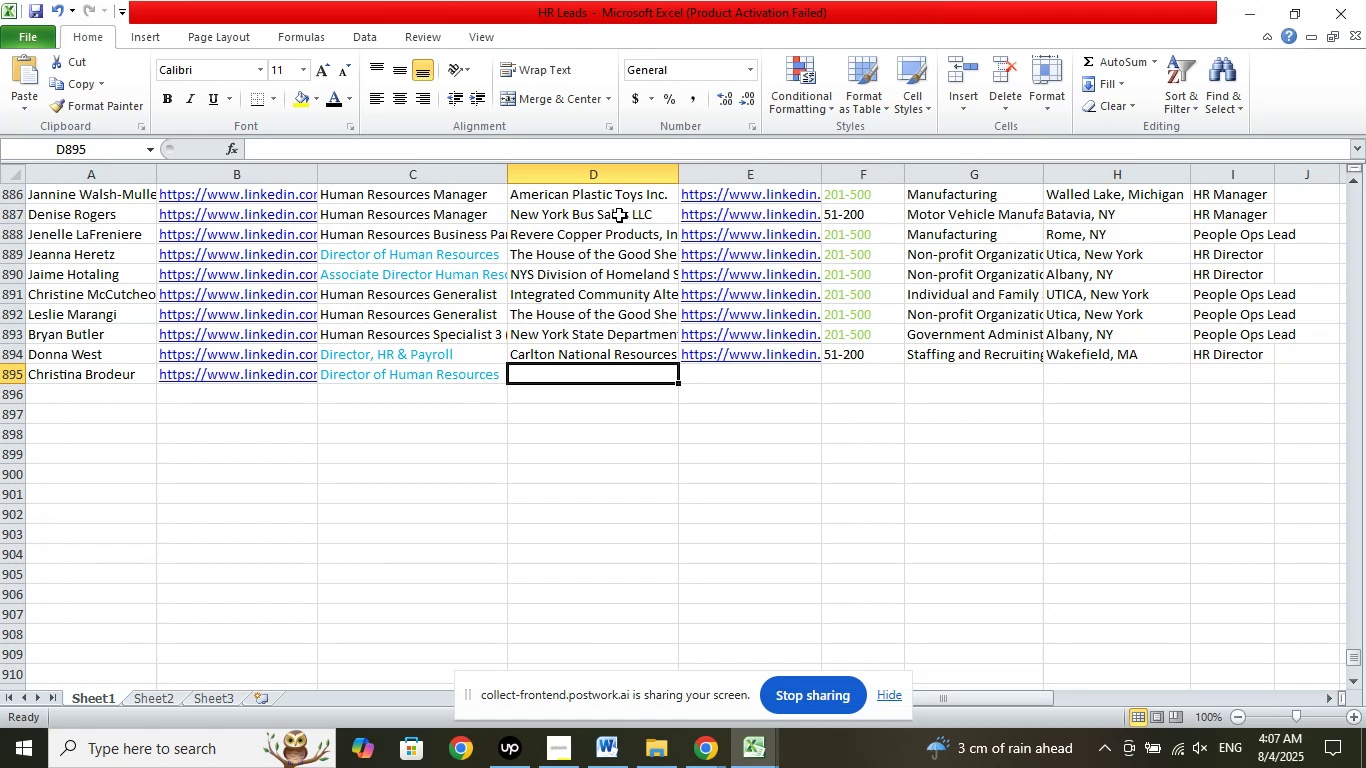 
right_click([633, 145])
 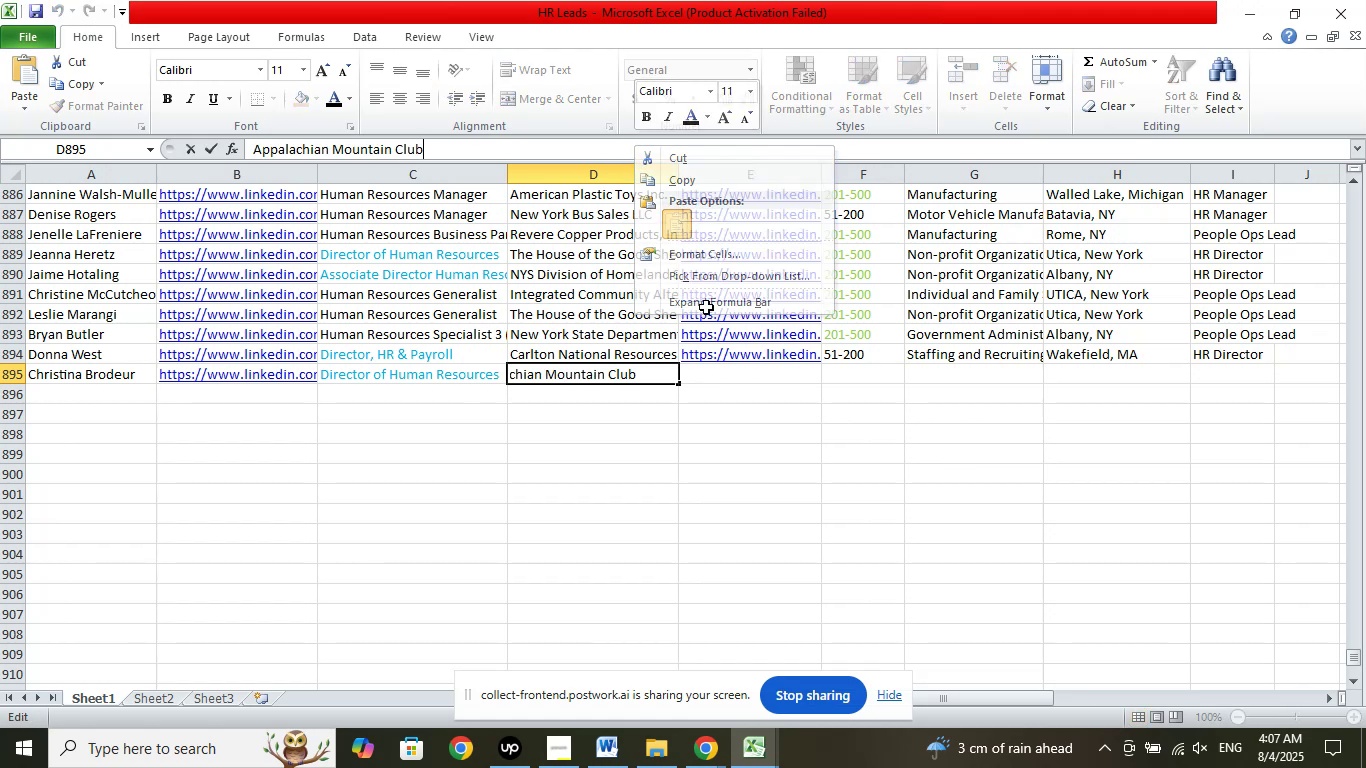 
left_click([703, 440])
 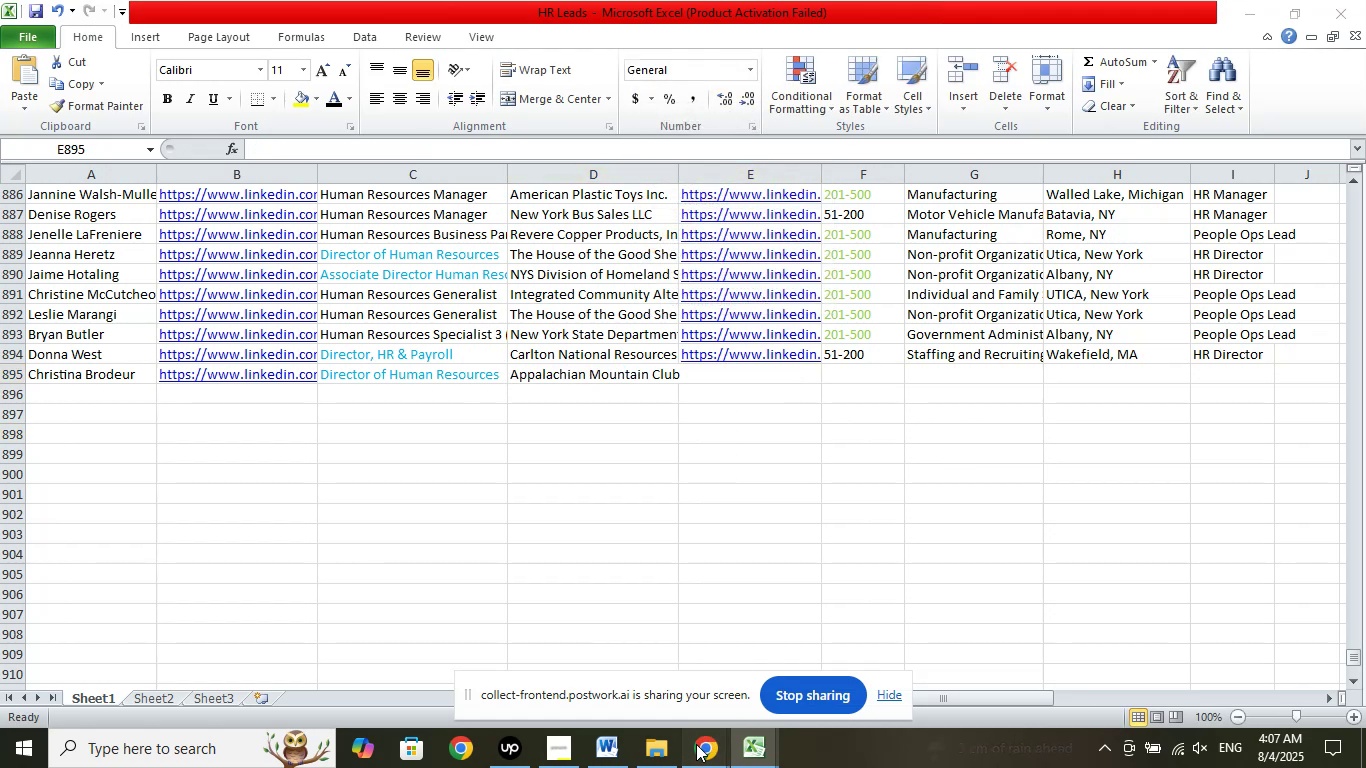 
left_click([642, 716])
 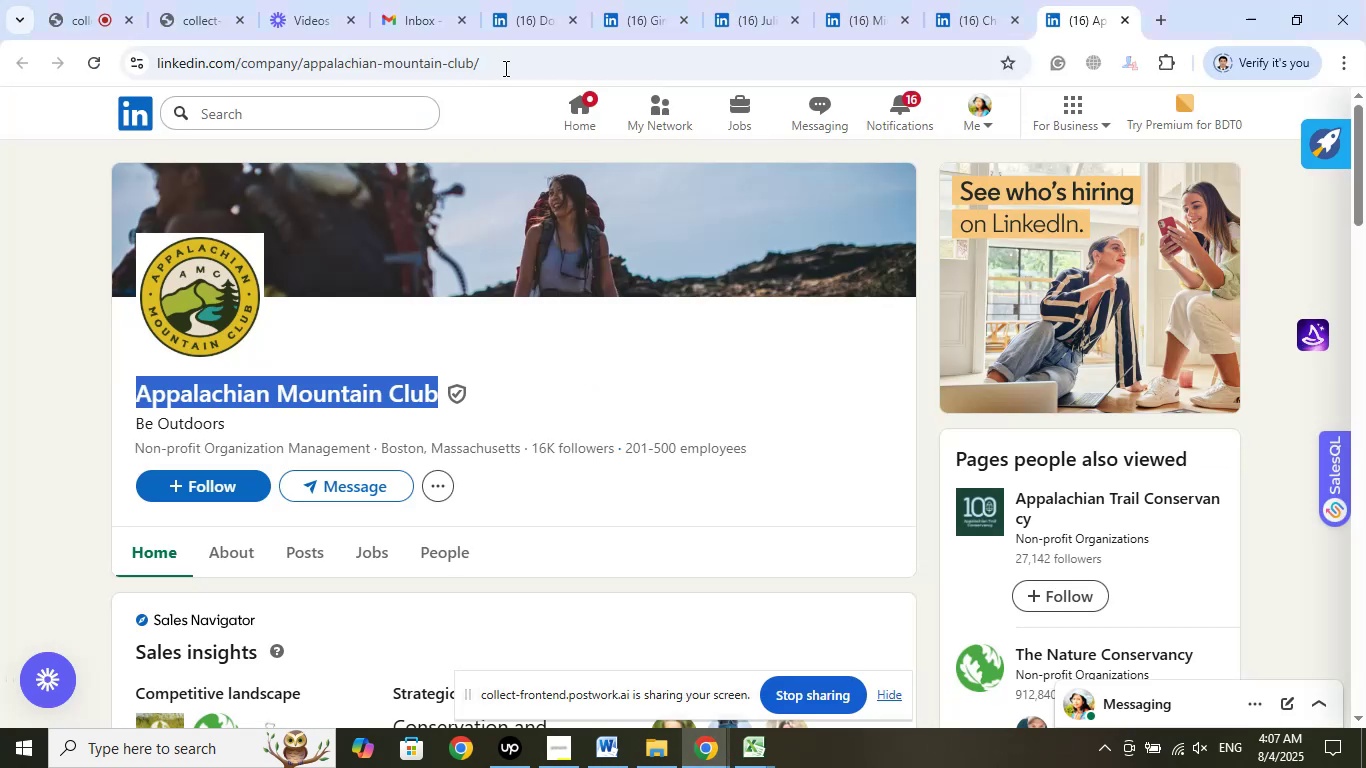 
left_click([509, 52])
 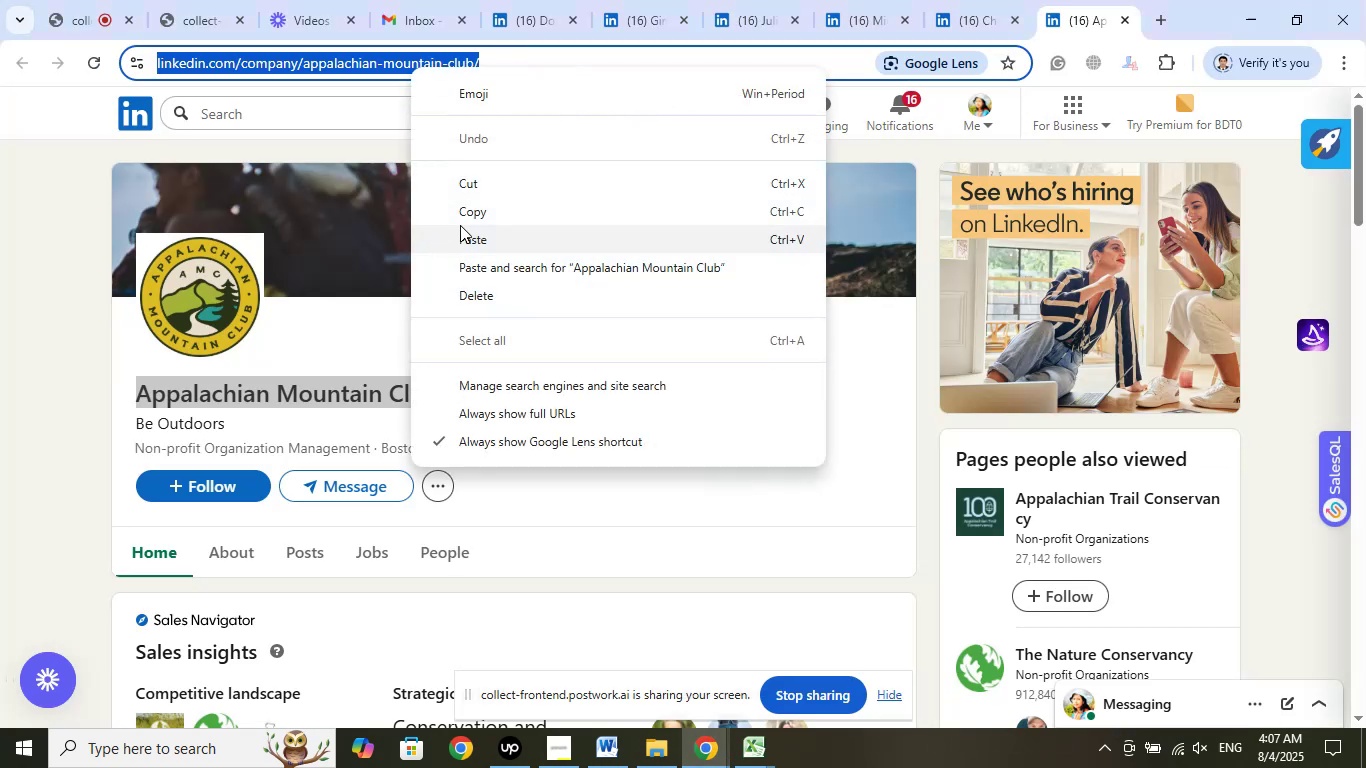 
left_click([479, 211])
 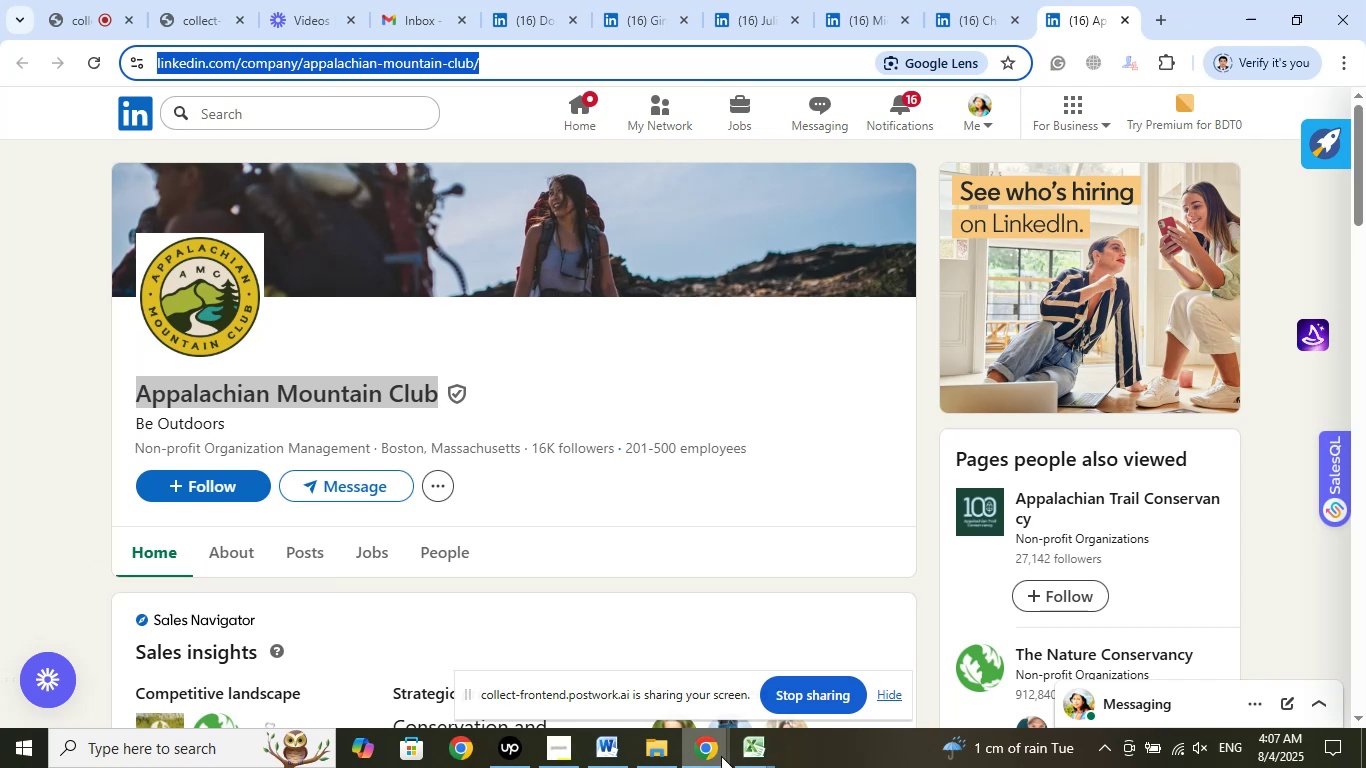 
left_click([752, 755])
 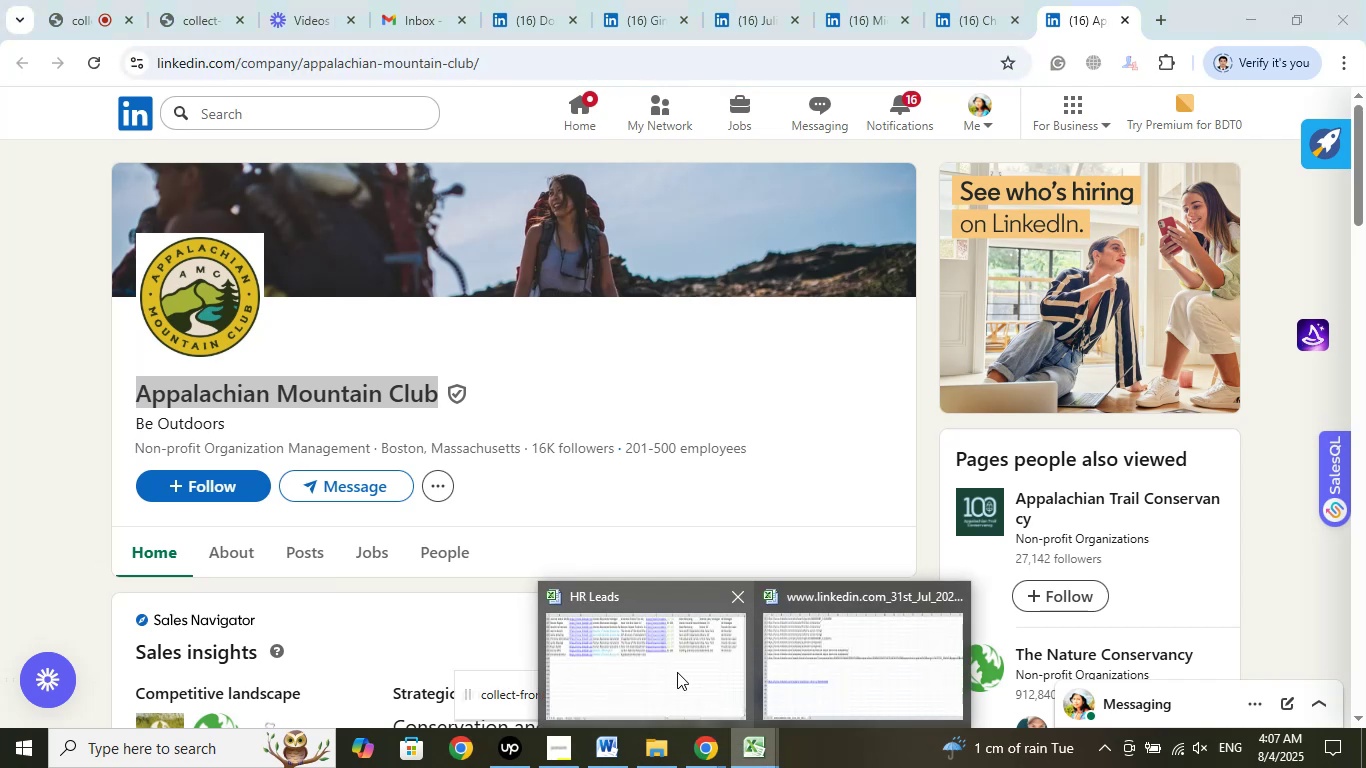 
left_click([676, 670])
 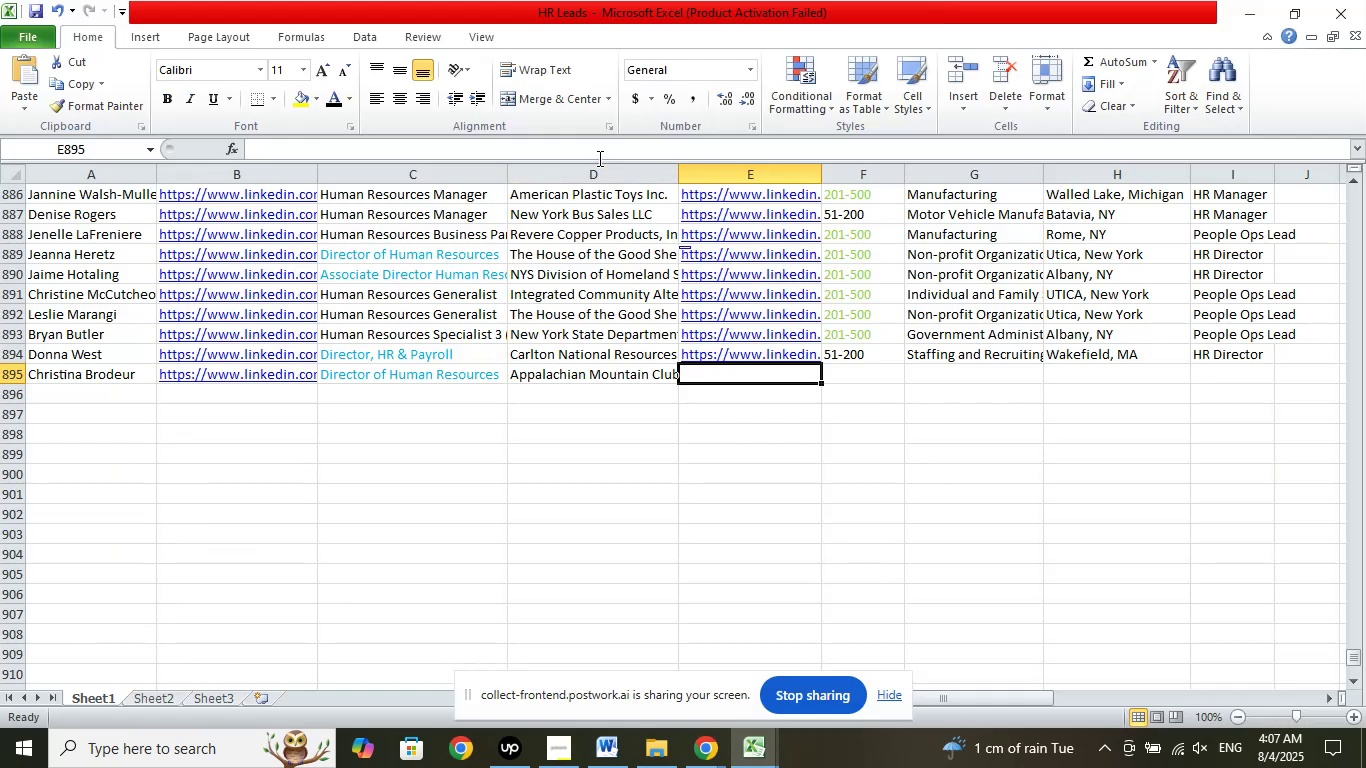 
left_click([600, 152])
 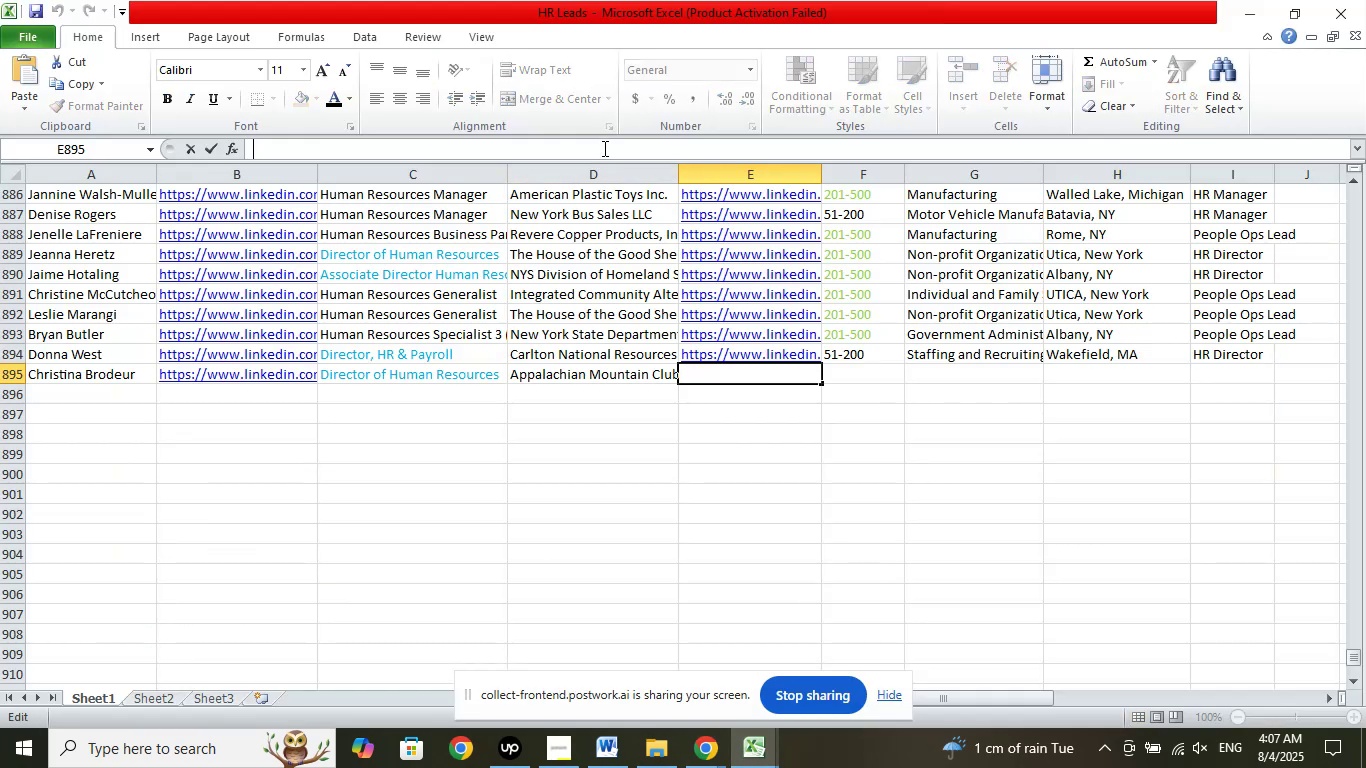 
right_click([603, 148])
 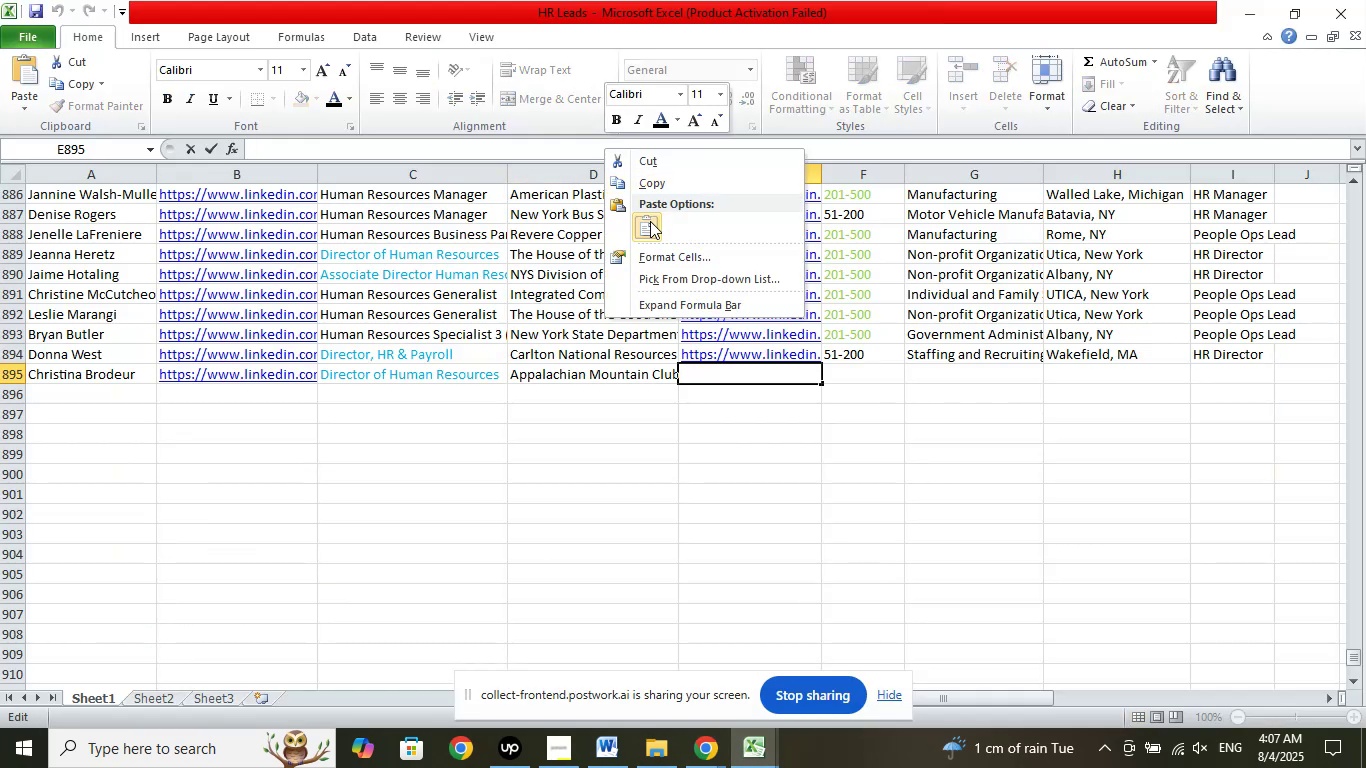 
left_click([650, 221])
 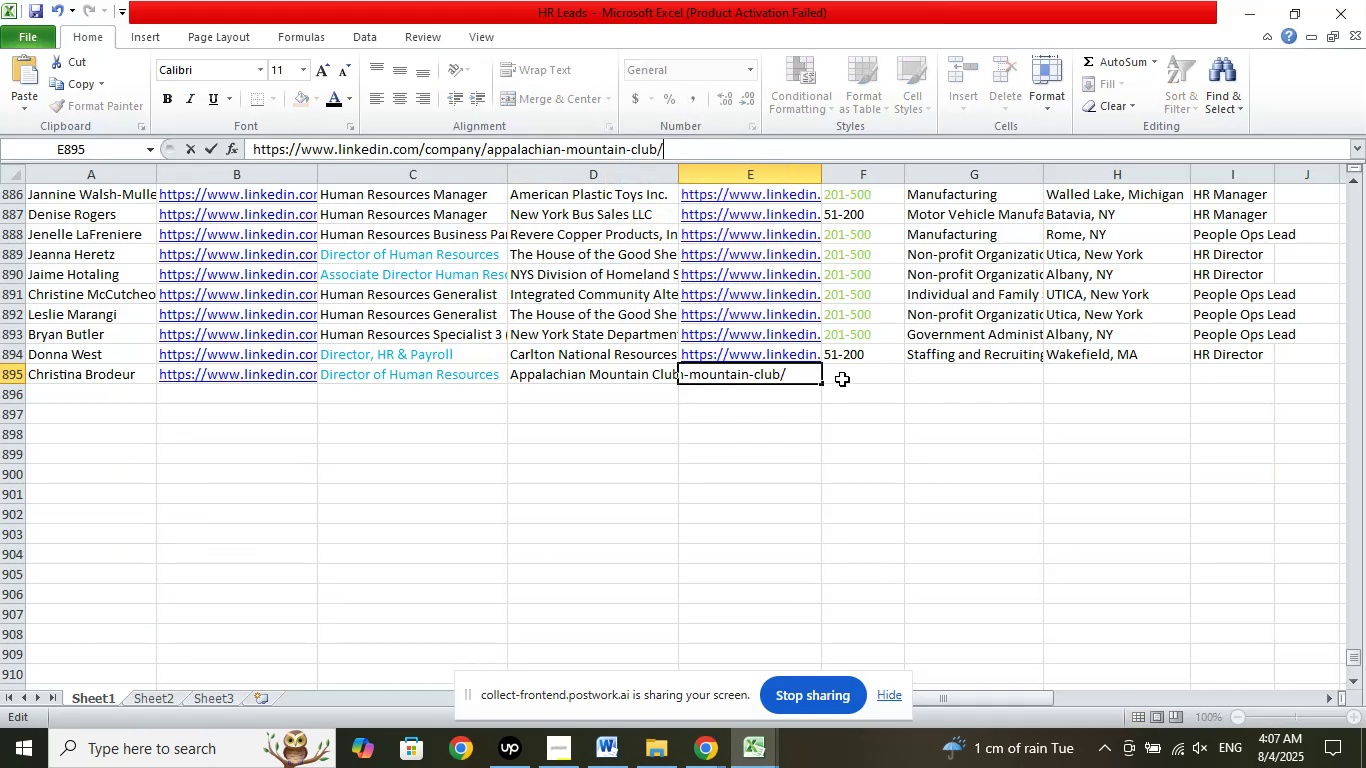 
left_click([844, 370])
 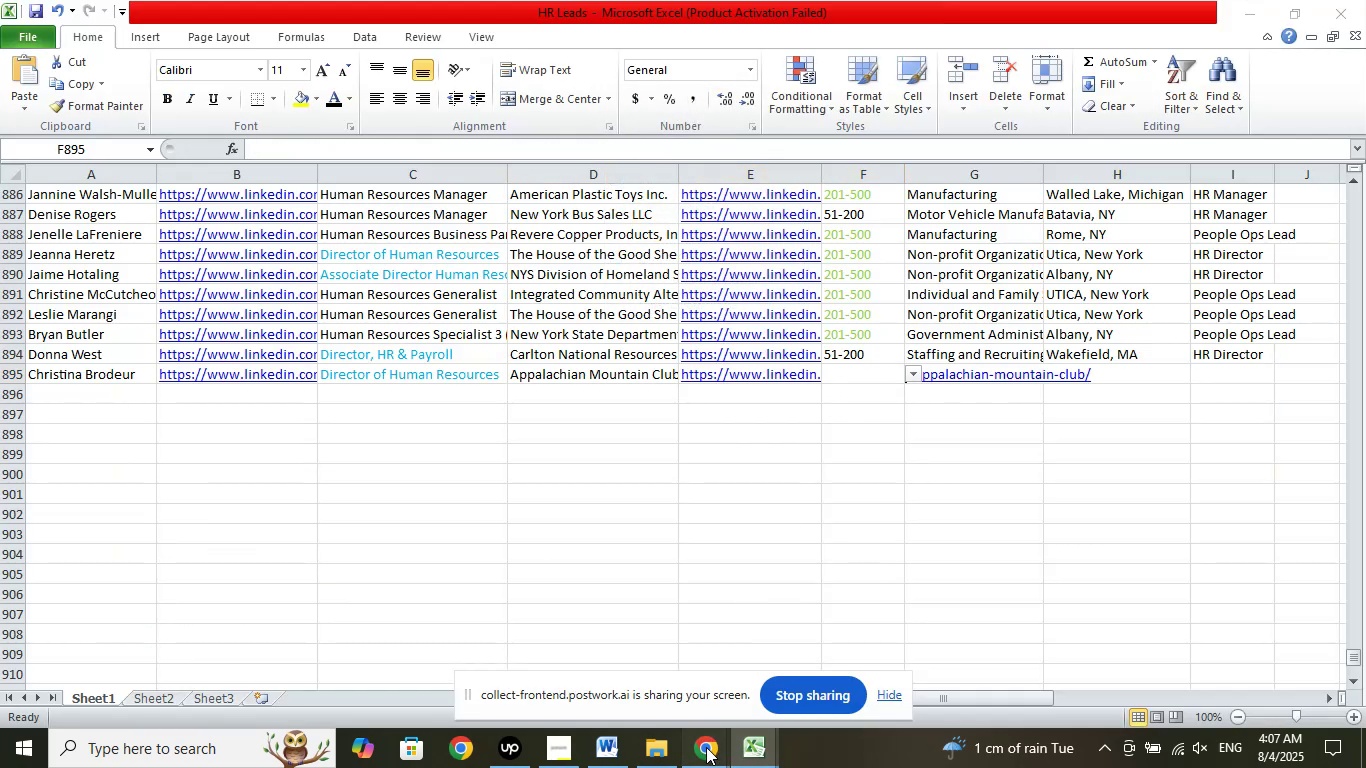 
double_click([650, 683])
 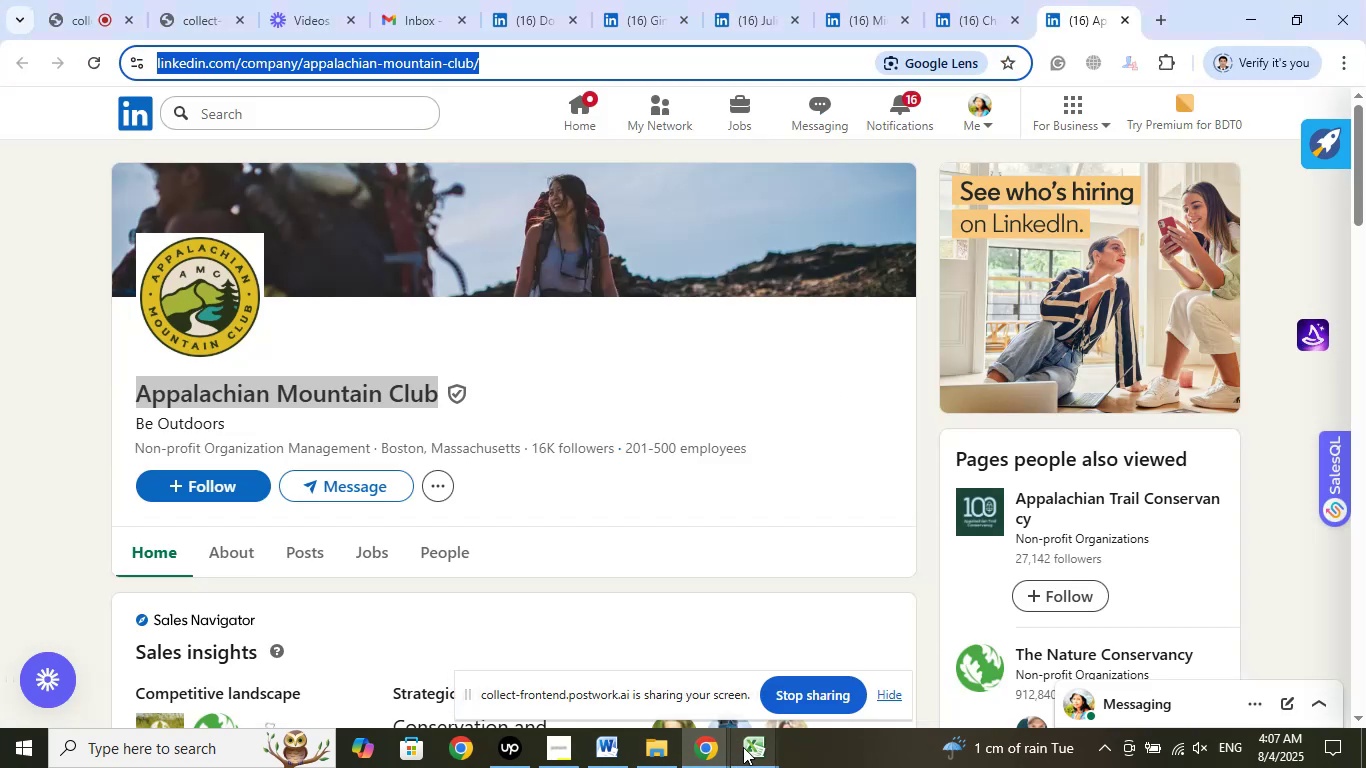 
left_click([765, 747])
 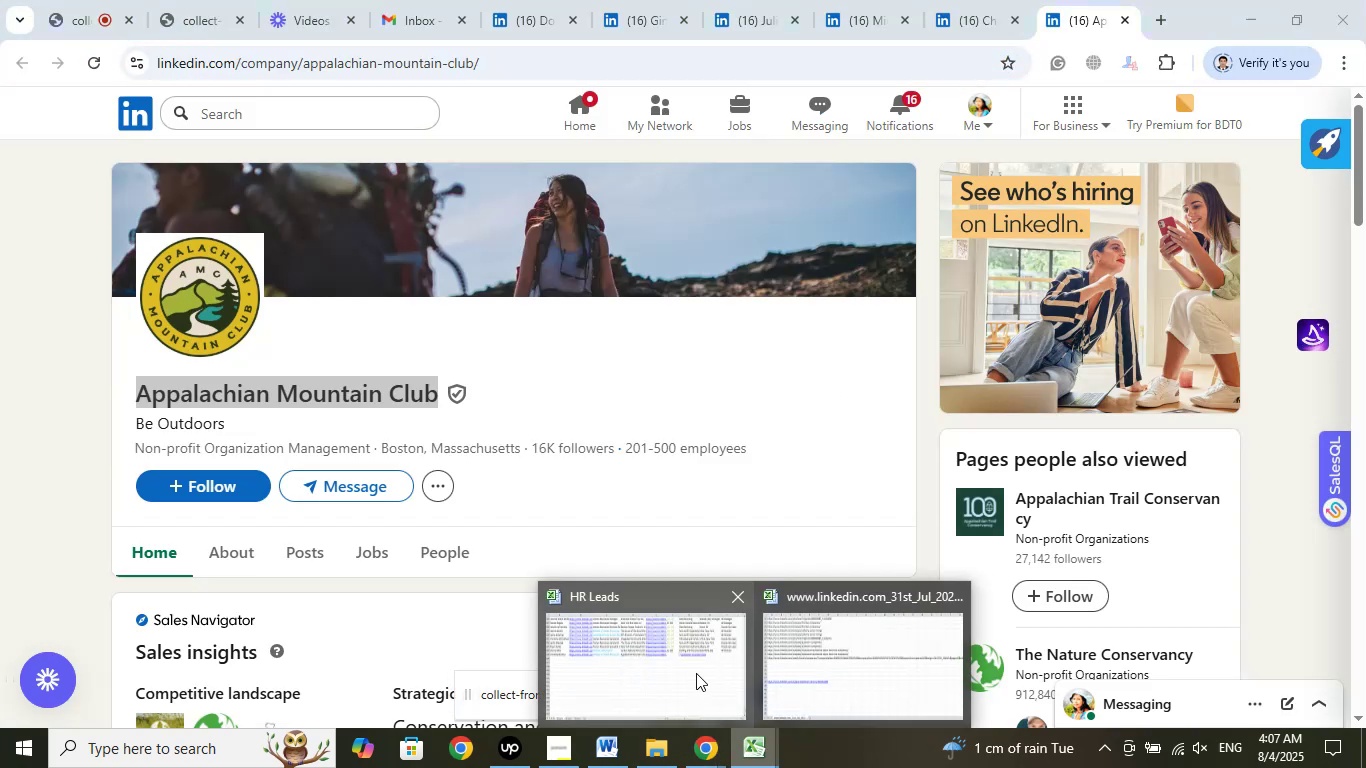 
left_click([696, 673])
 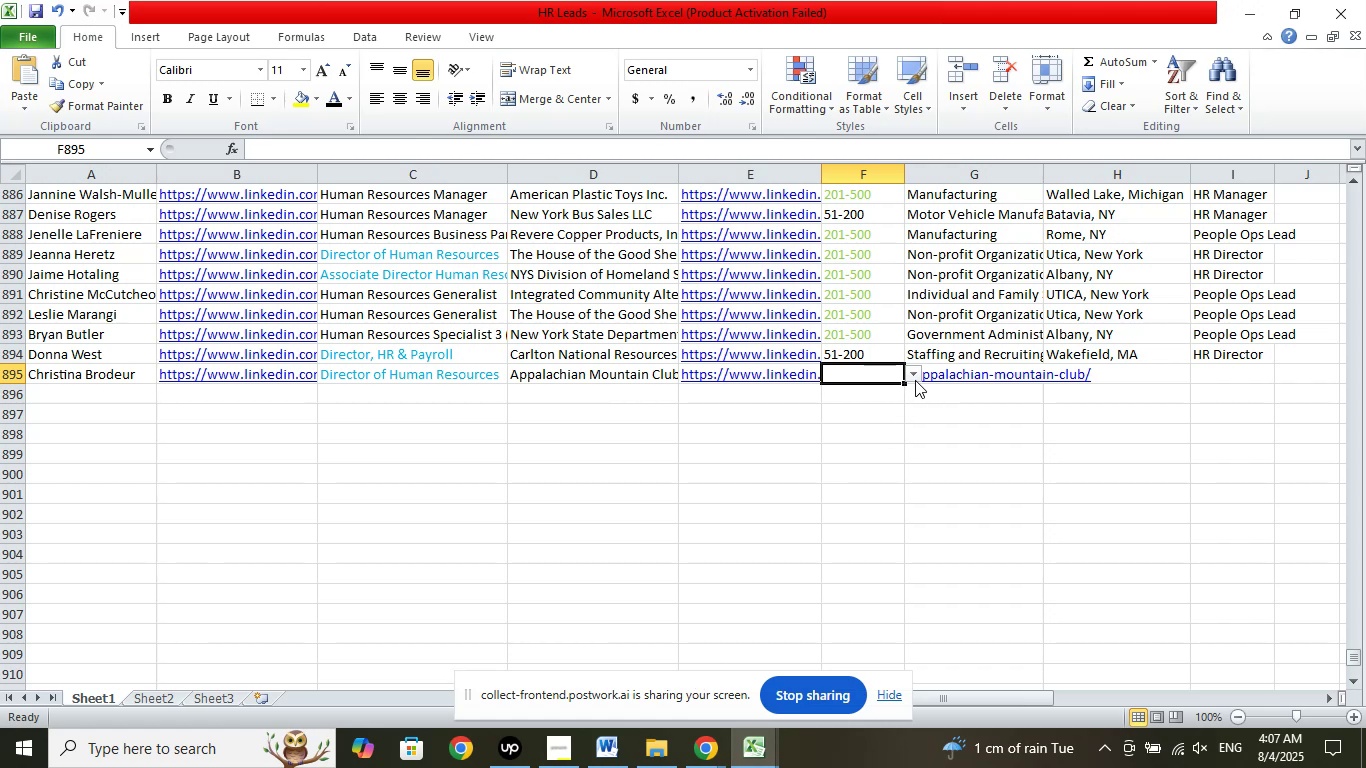 
left_click([915, 380])
 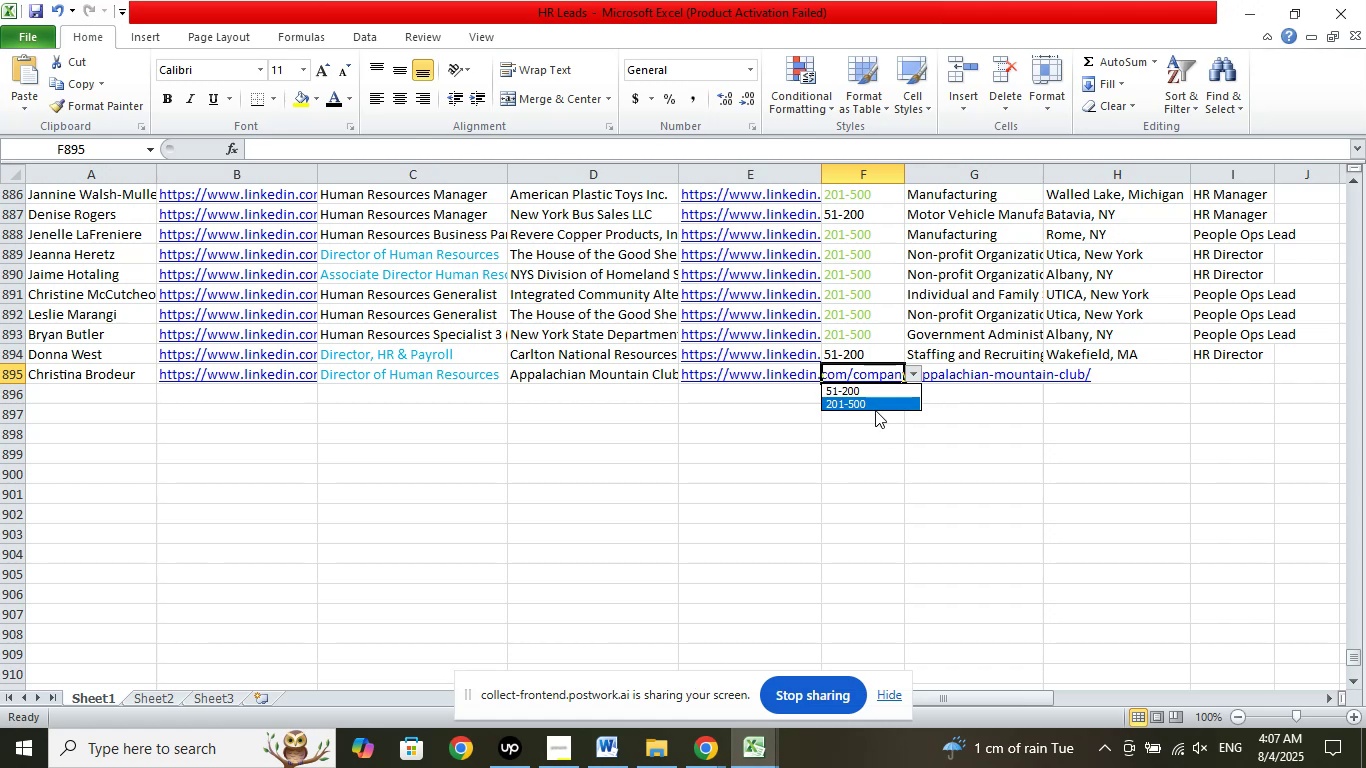 
left_click([875, 410])
 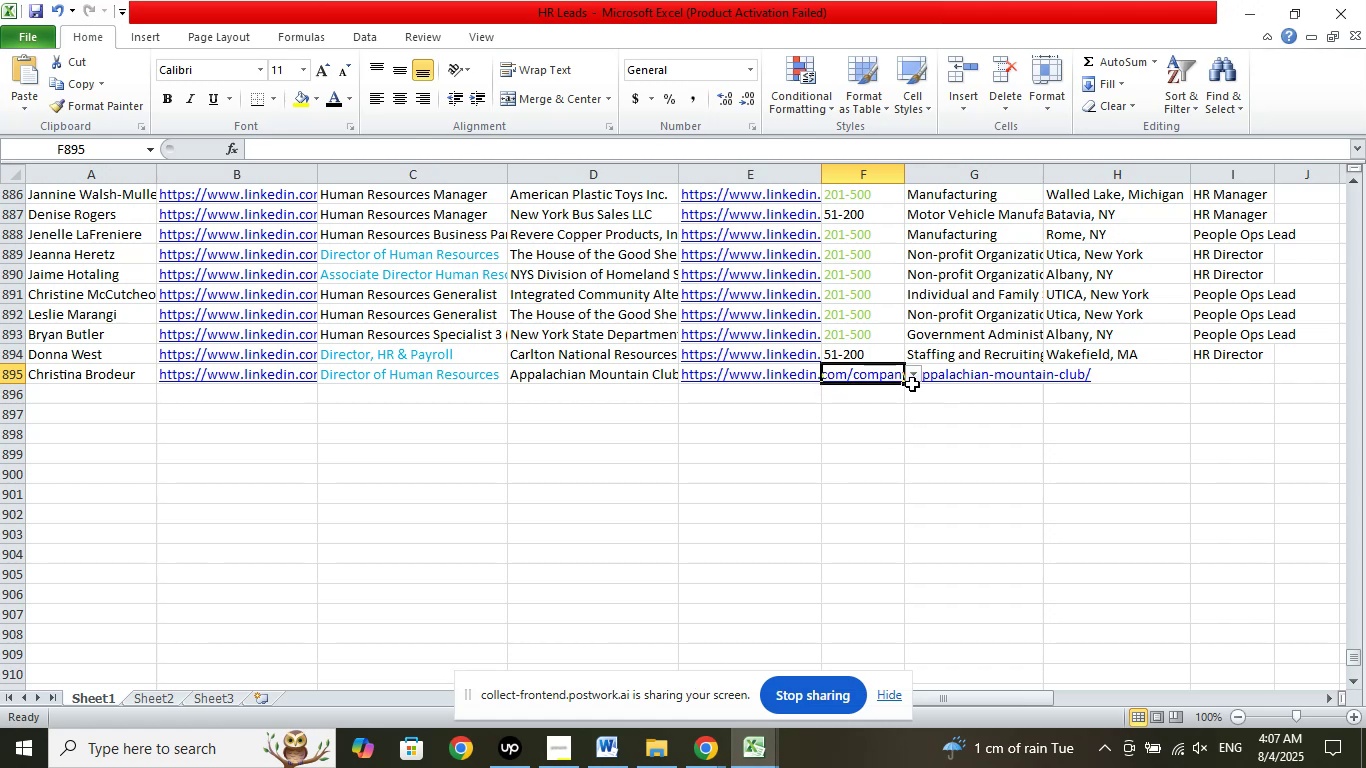 
left_click([918, 371])
 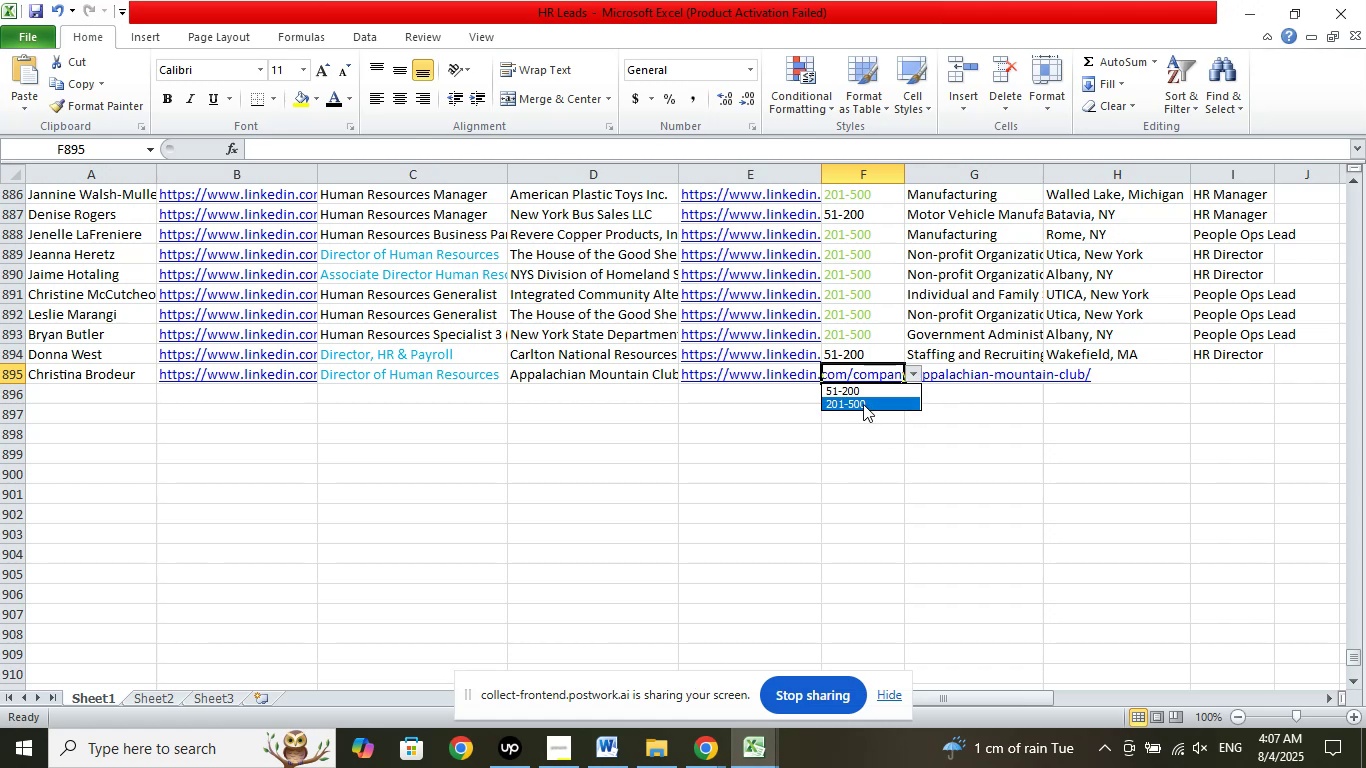 
left_click([863, 403])
 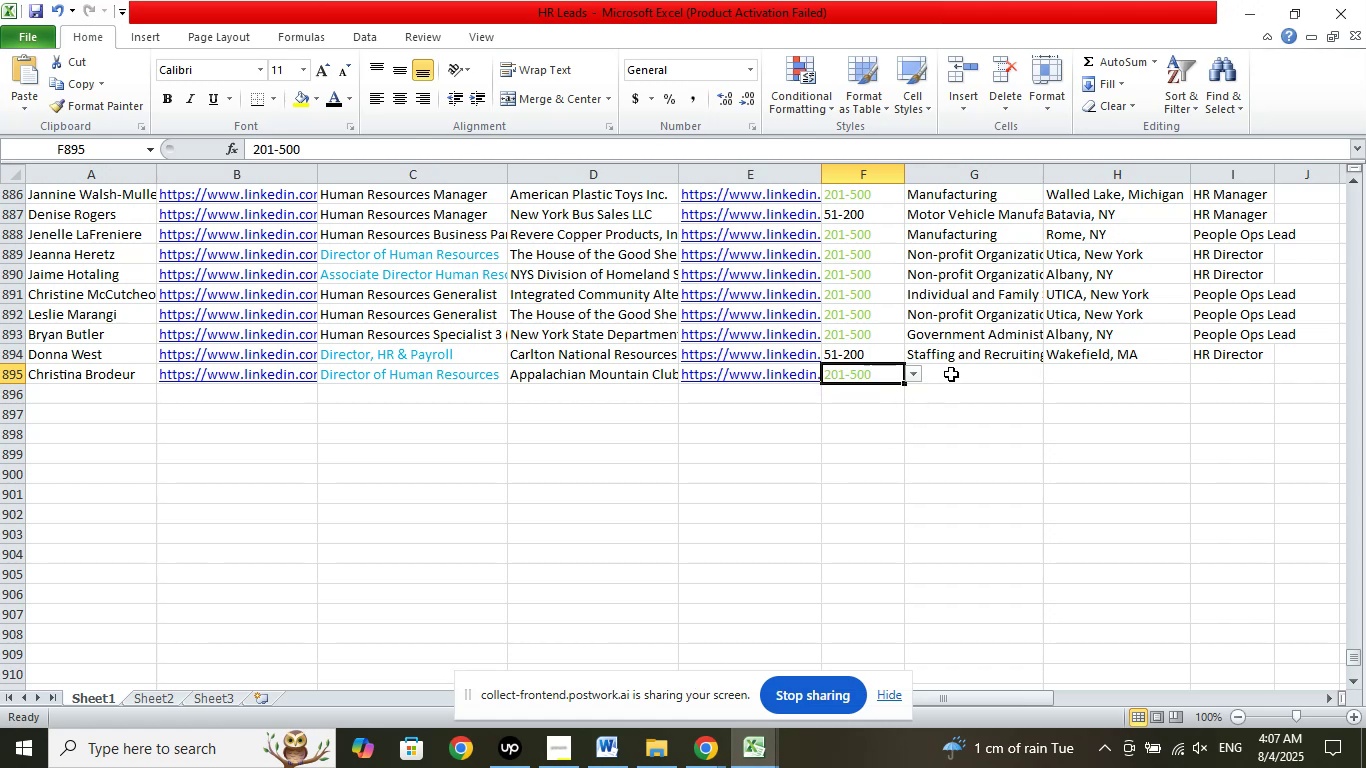 
left_click([959, 370])
 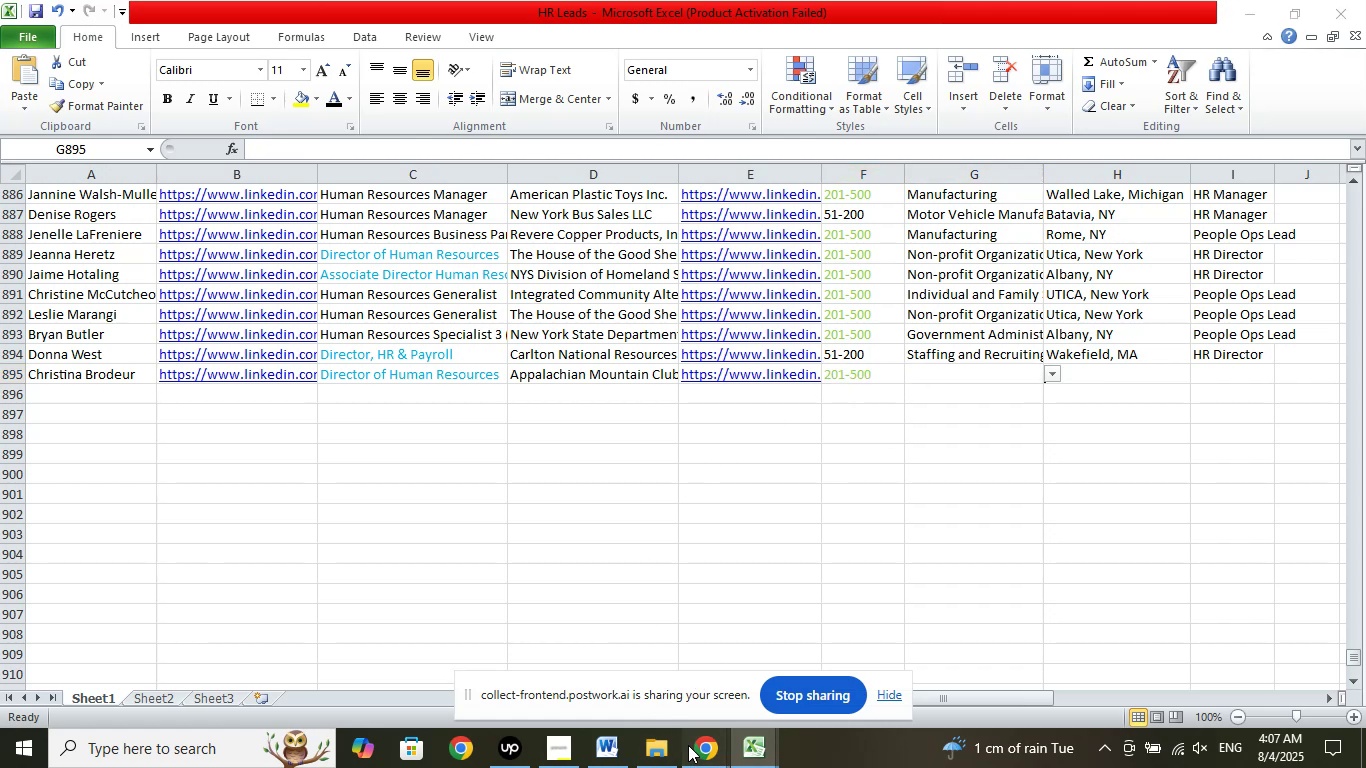 
double_click([653, 685])
 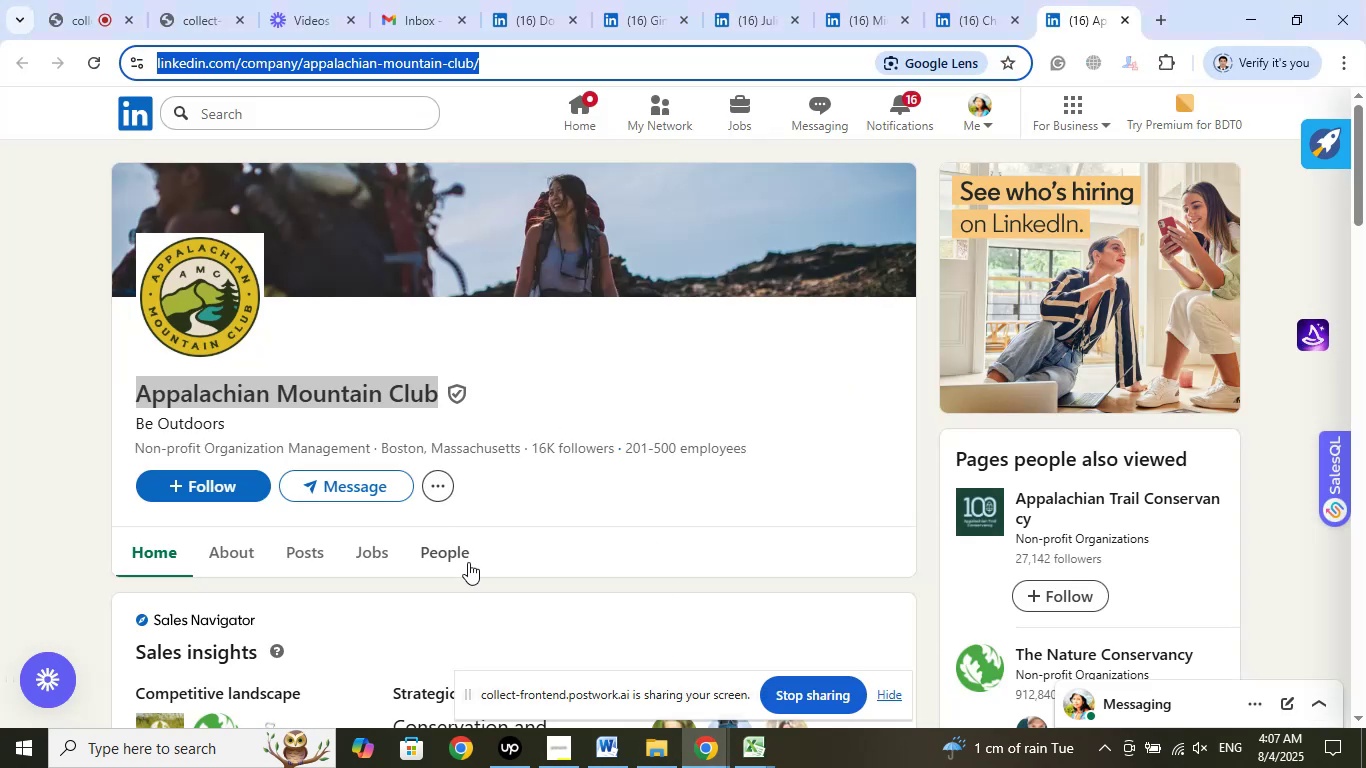 
scroll: coordinate [541, 540], scroll_direction: down, amount: 1.0
 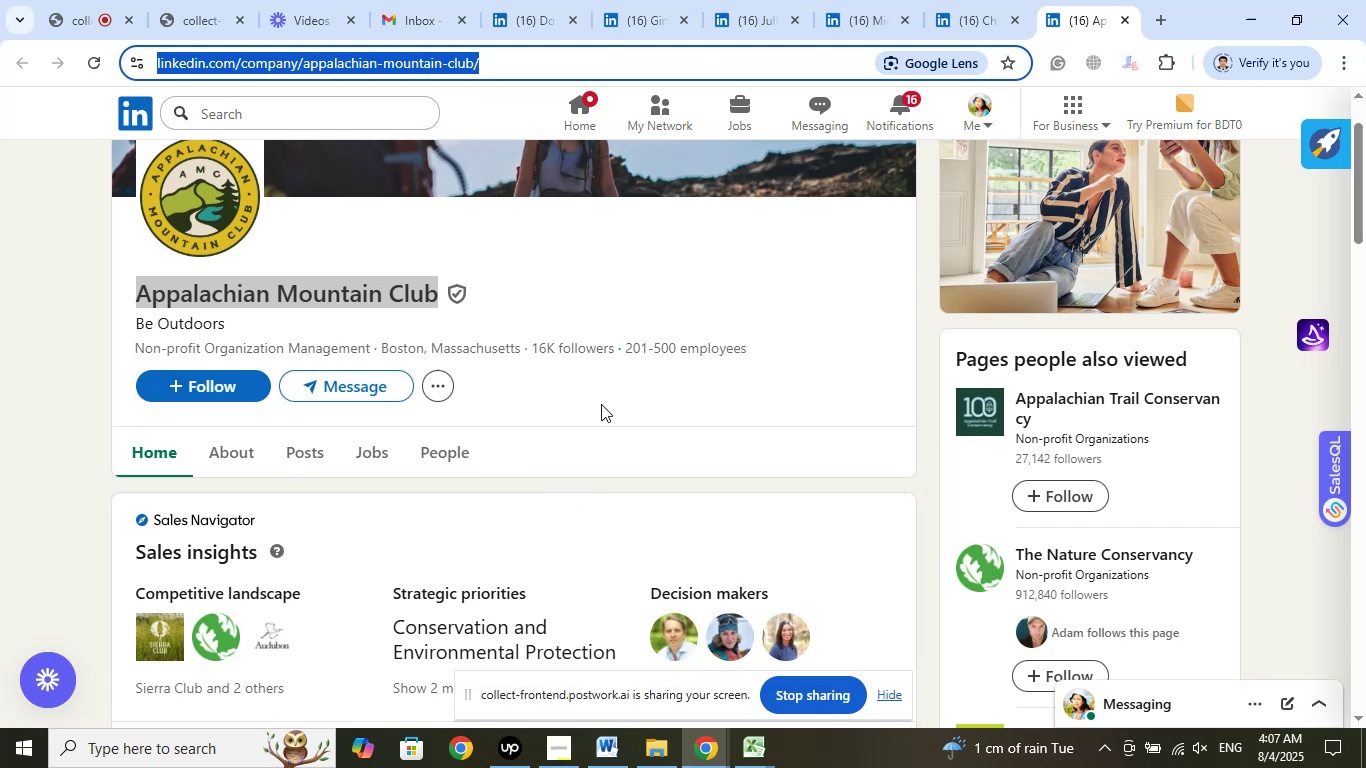 
left_click([592, 283])
 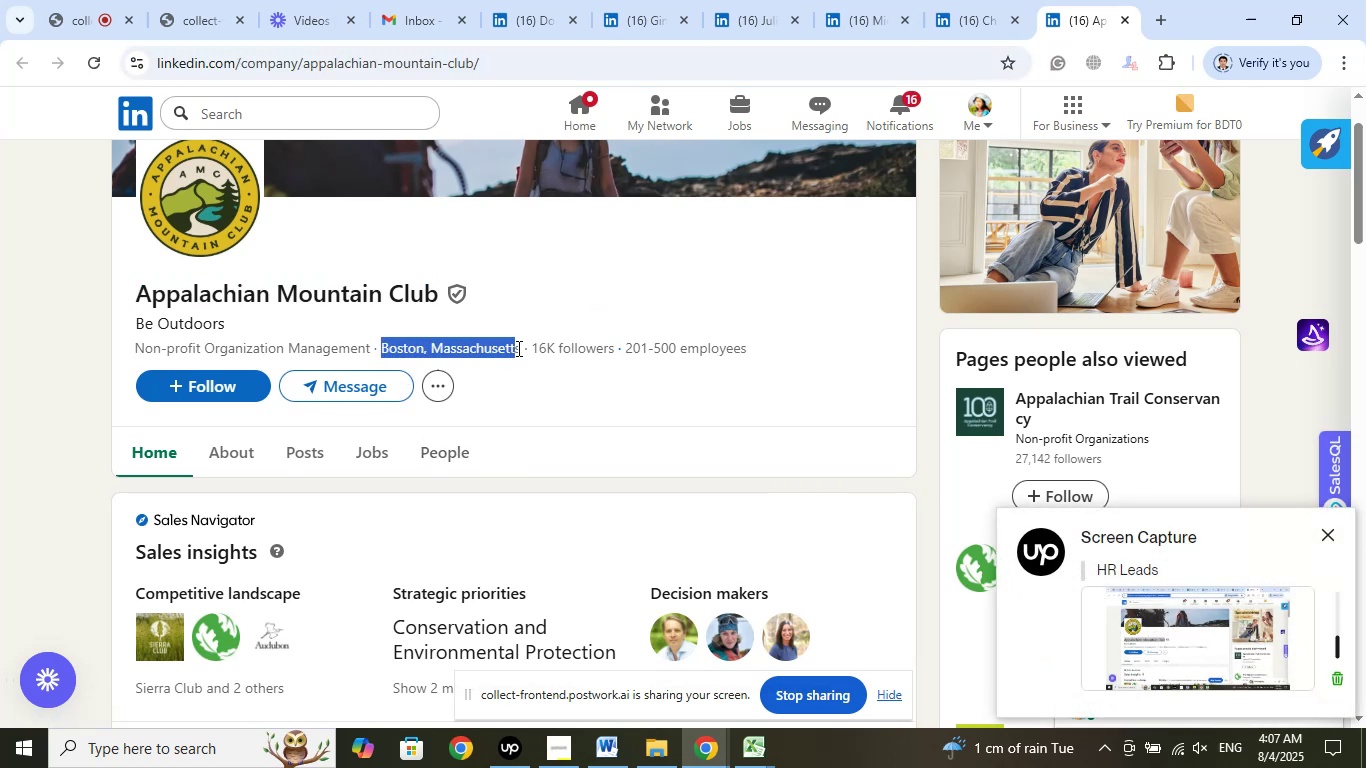 
right_click([484, 346])
 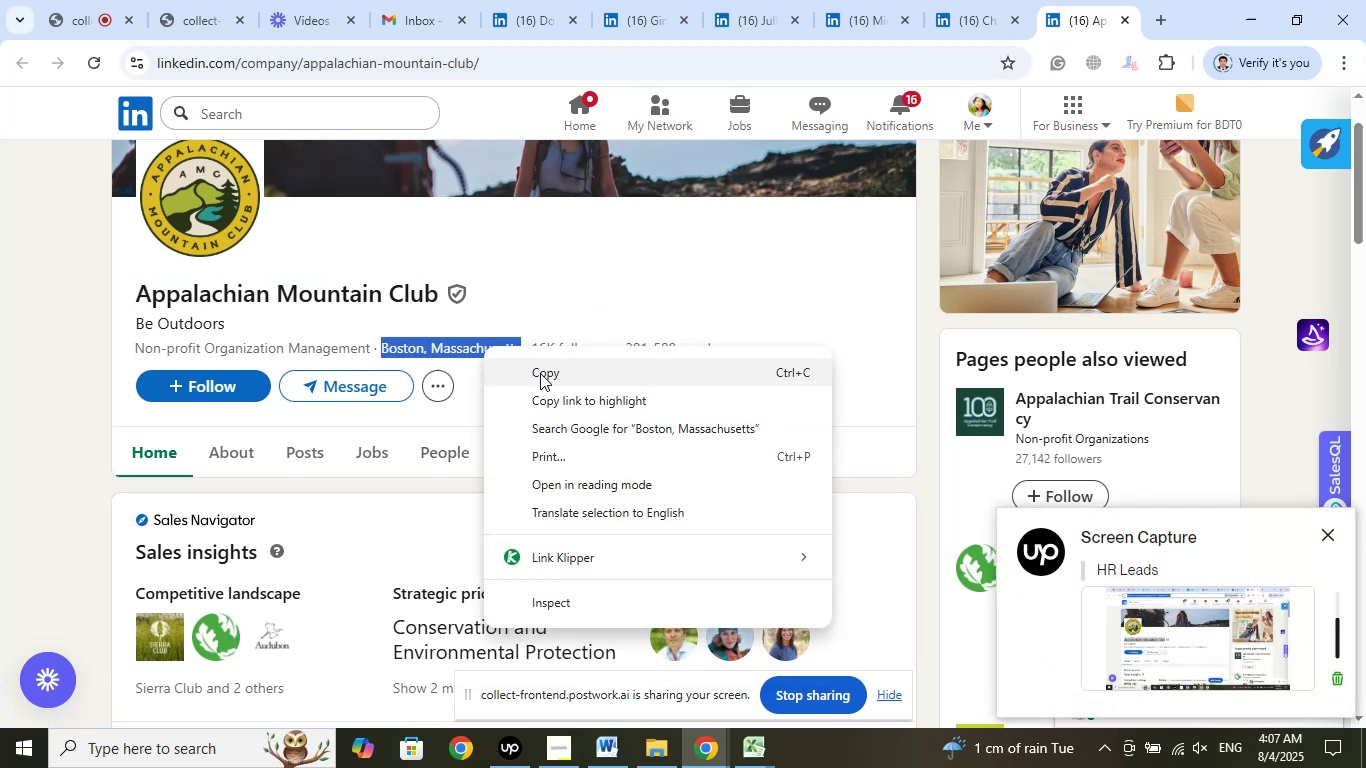 
left_click([542, 373])
 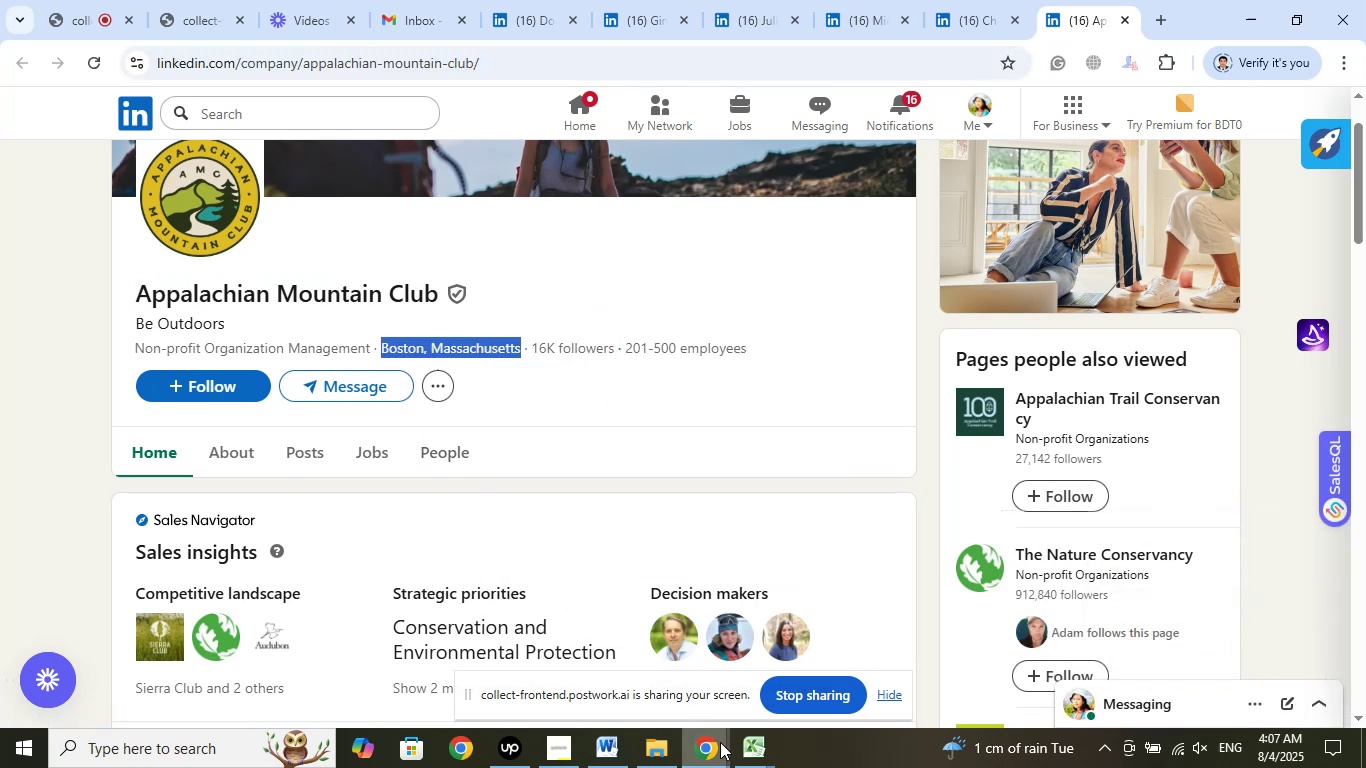 
left_click([707, 680])
 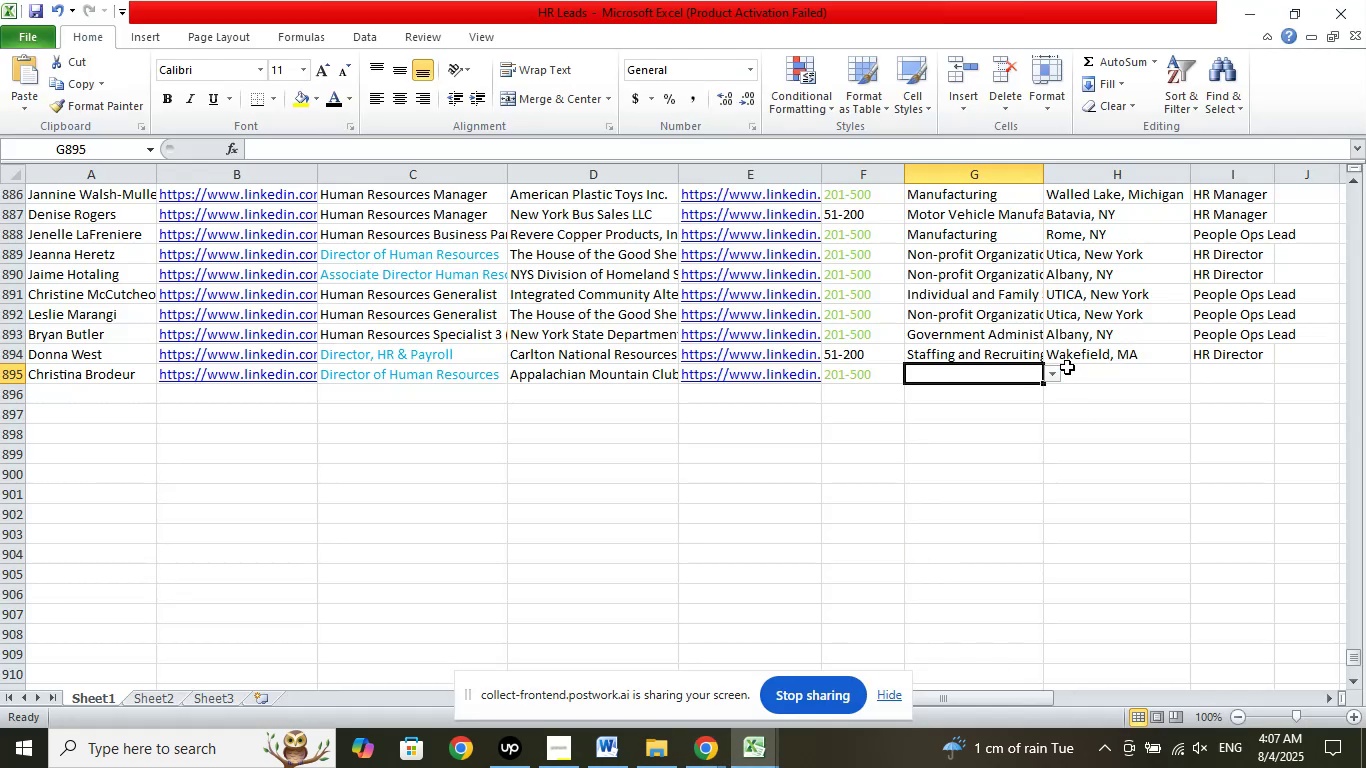 
left_click([1085, 367])
 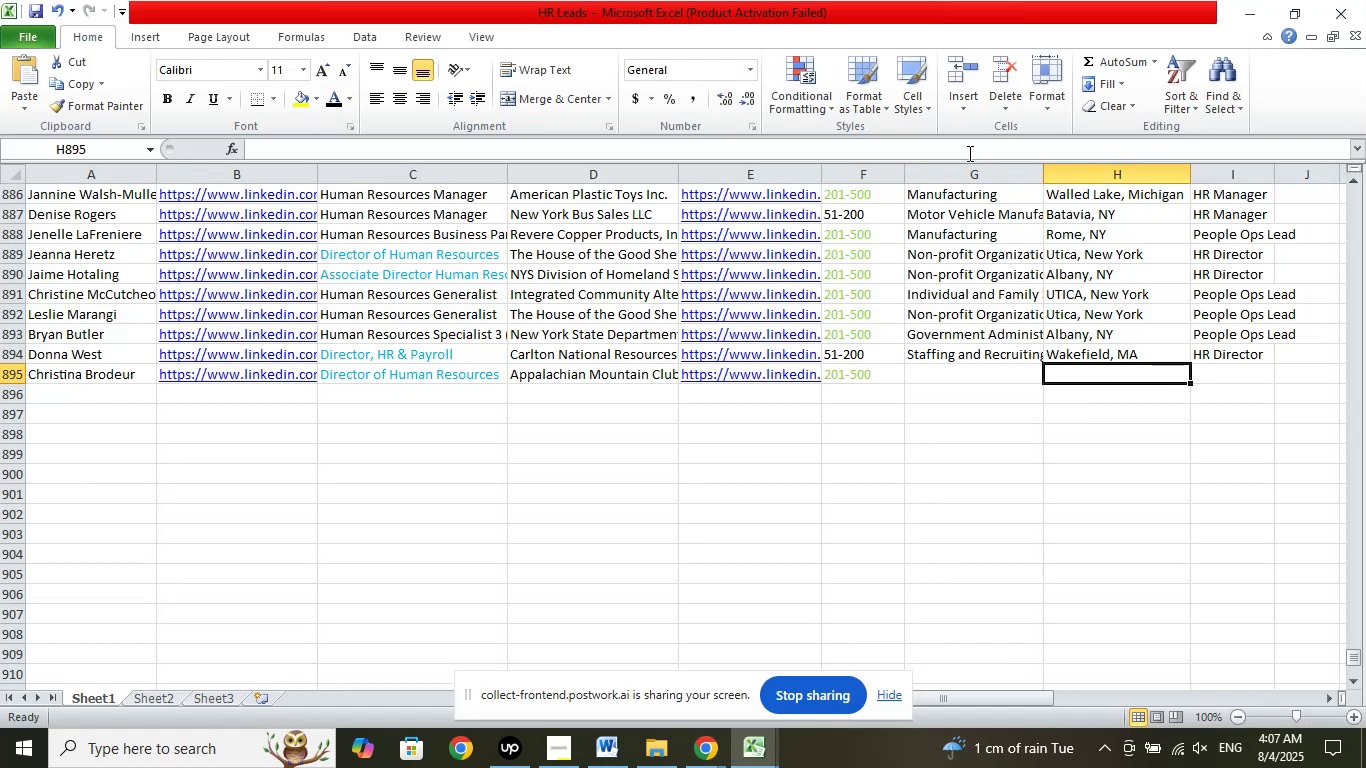 
left_click([967, 149])
 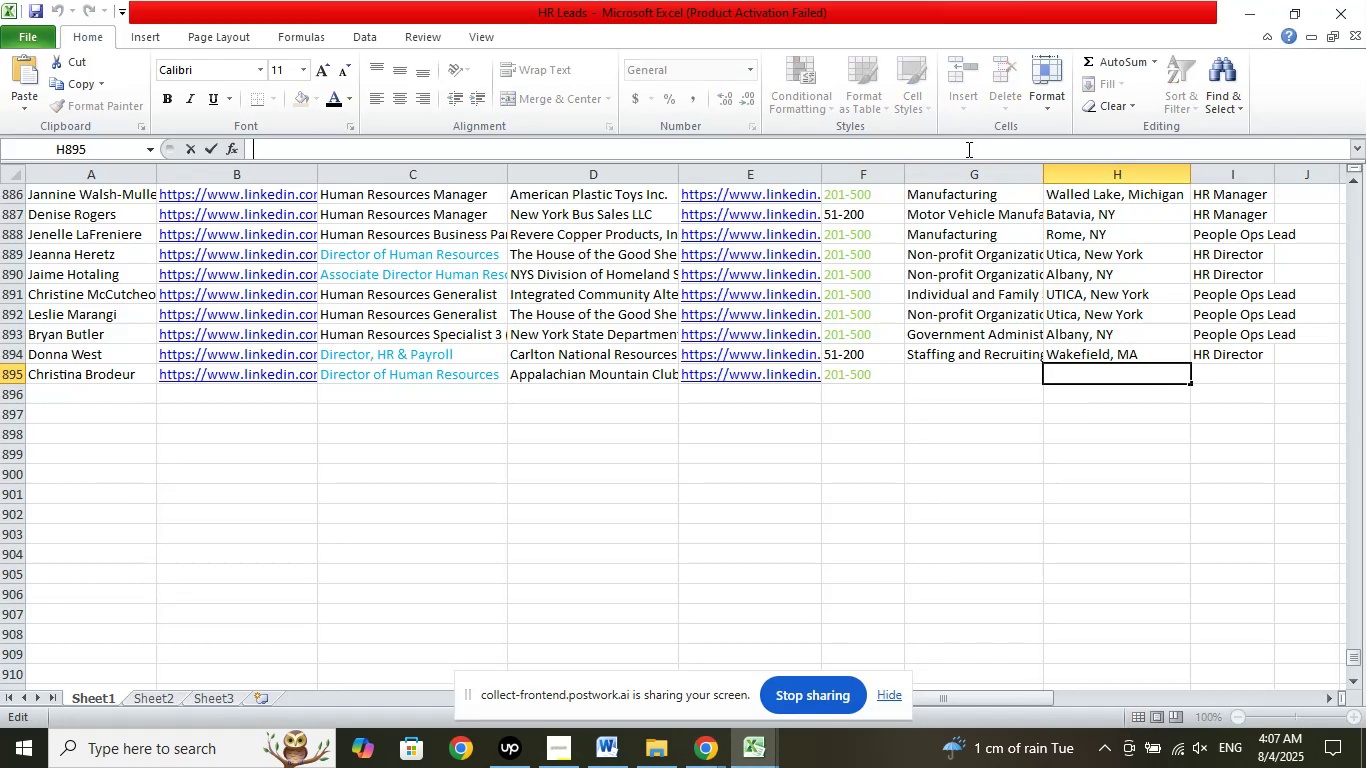 
right_click([967, 149])
 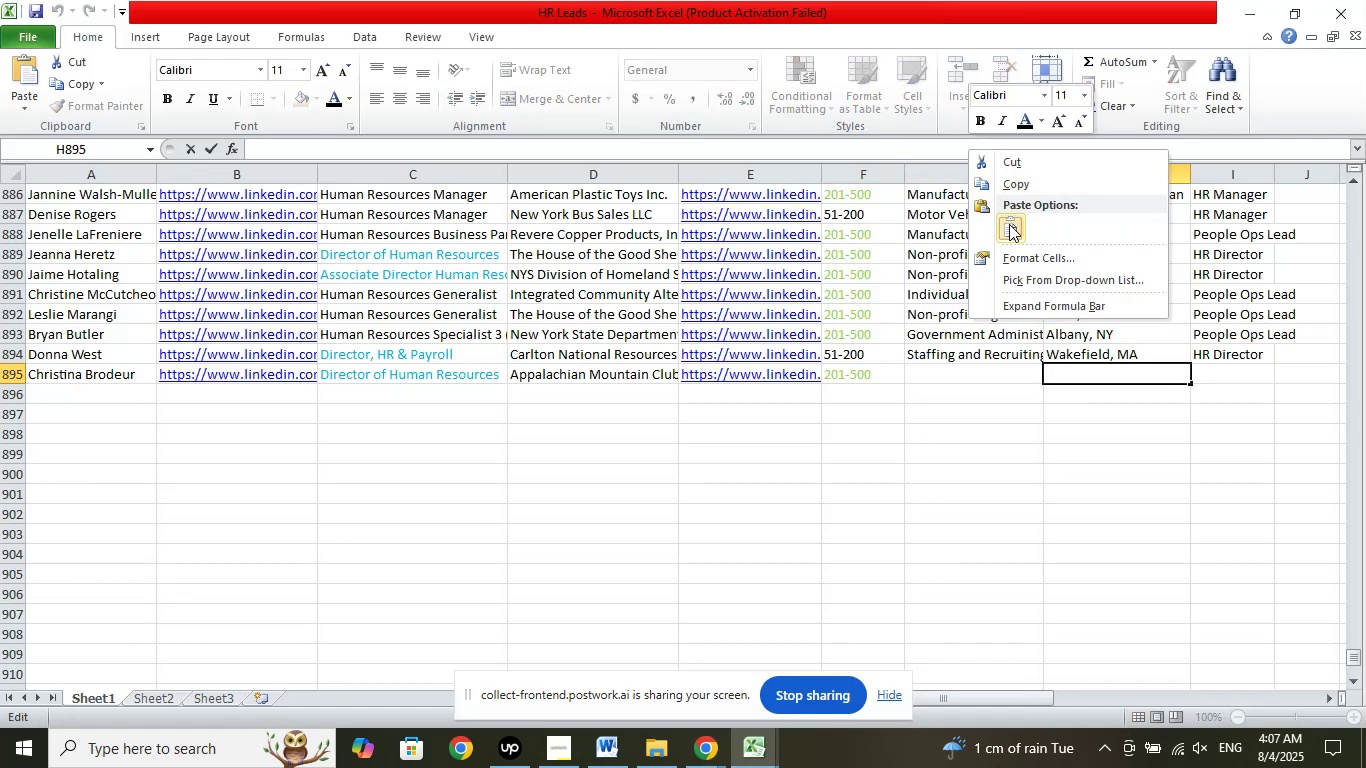 
left_click([1009, 225])
 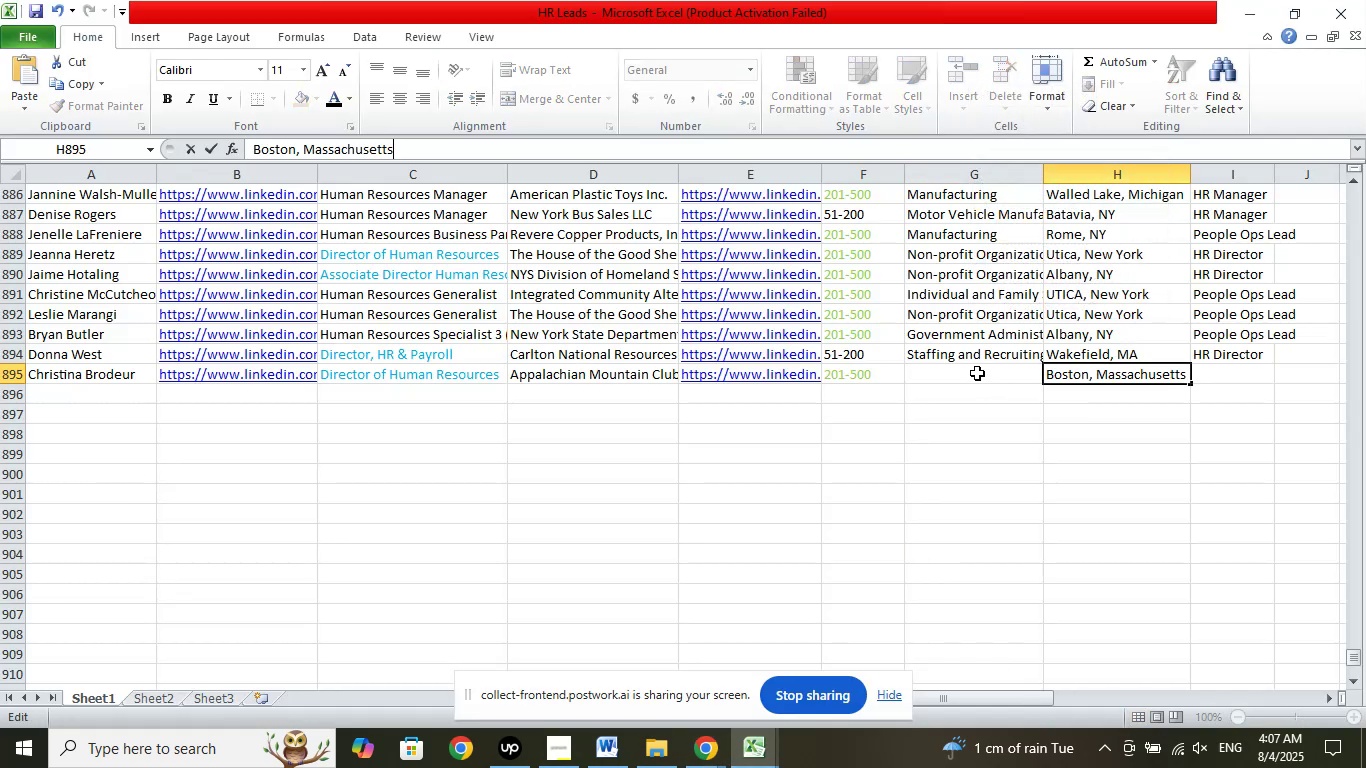 
left_click([977, 369])
 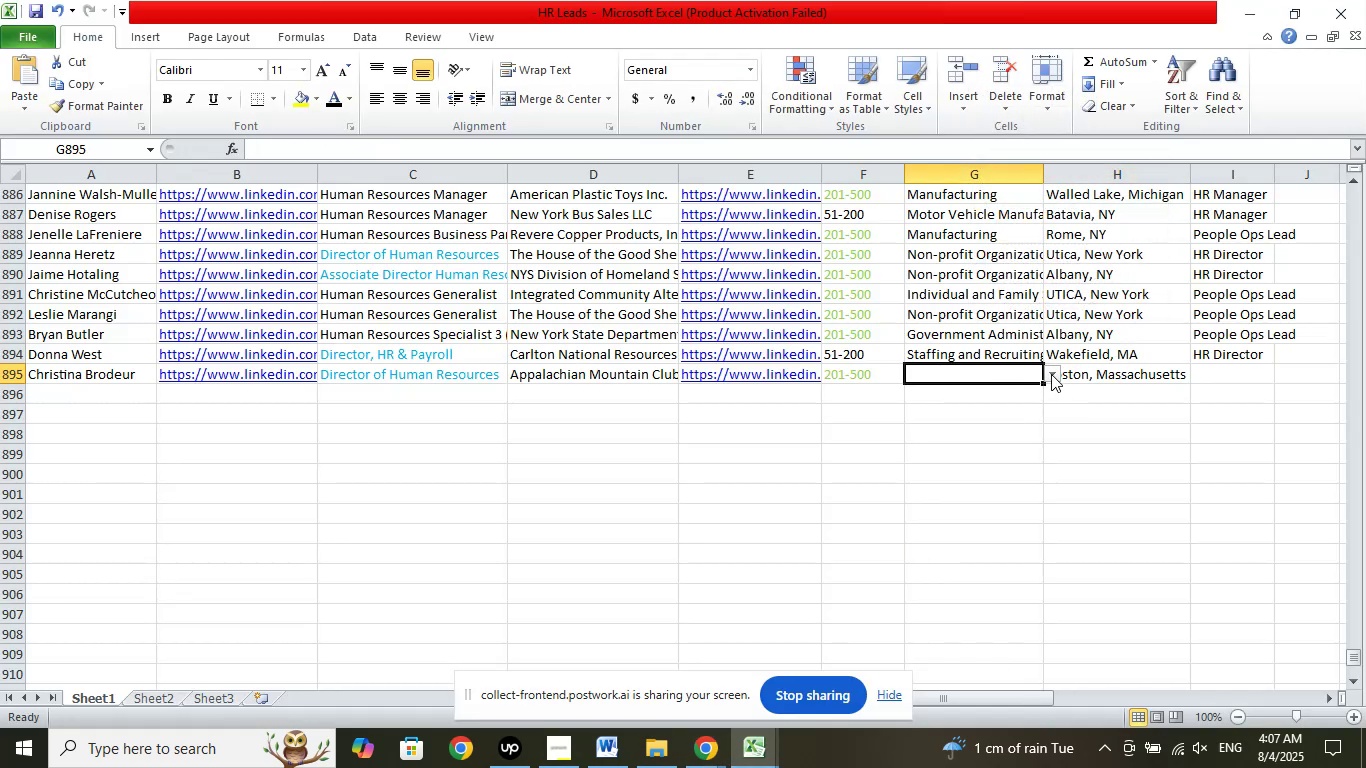 
left_click([1051, 371])
 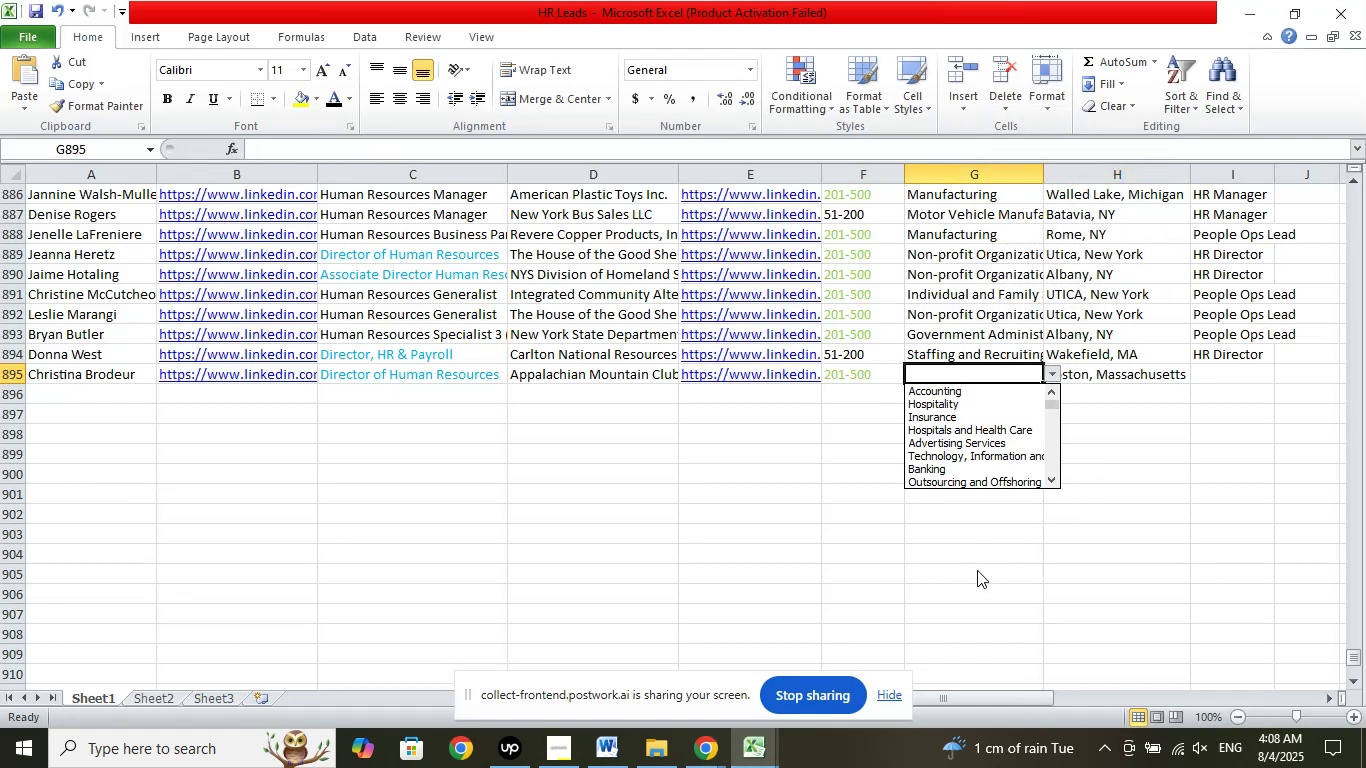 
key(ArrowDown)
 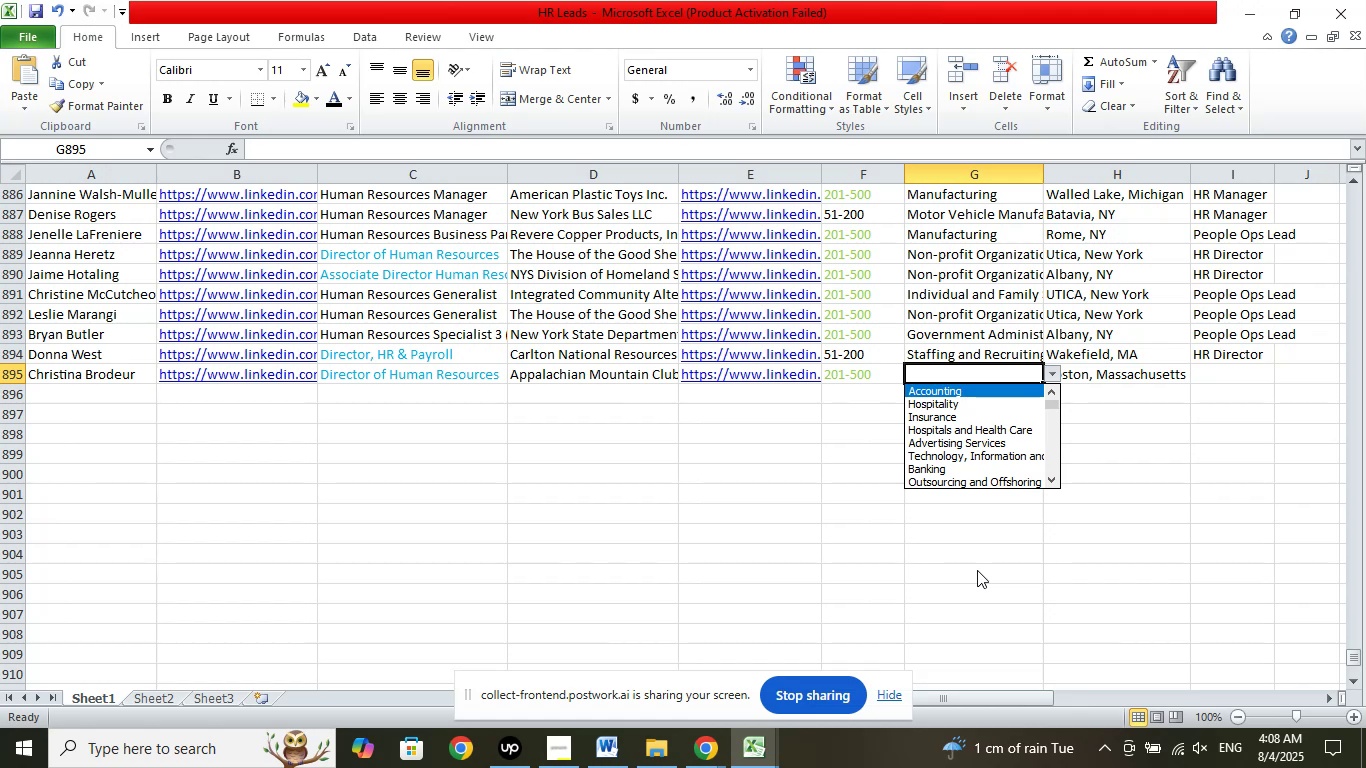 
key(ArrowDown)
 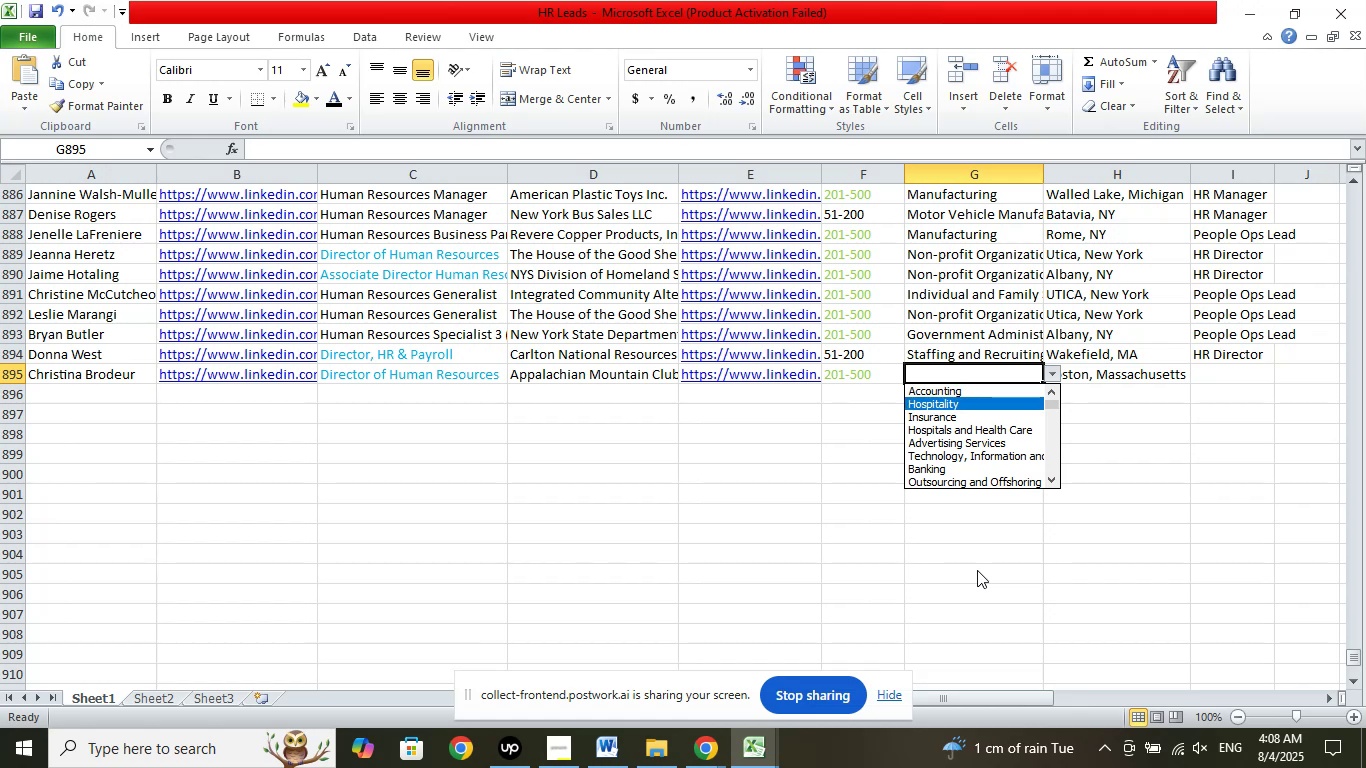 
key(ArrowDown)
 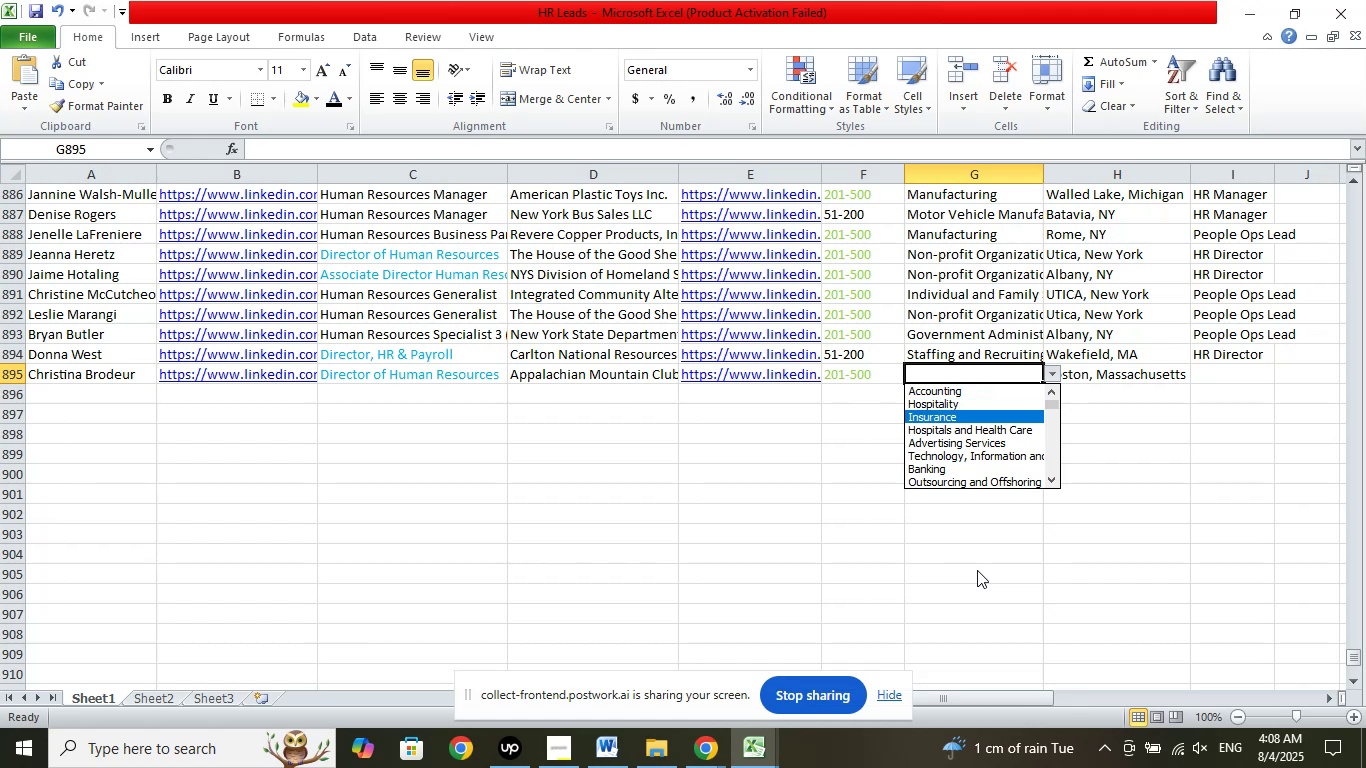 
key(ArrowDown)
 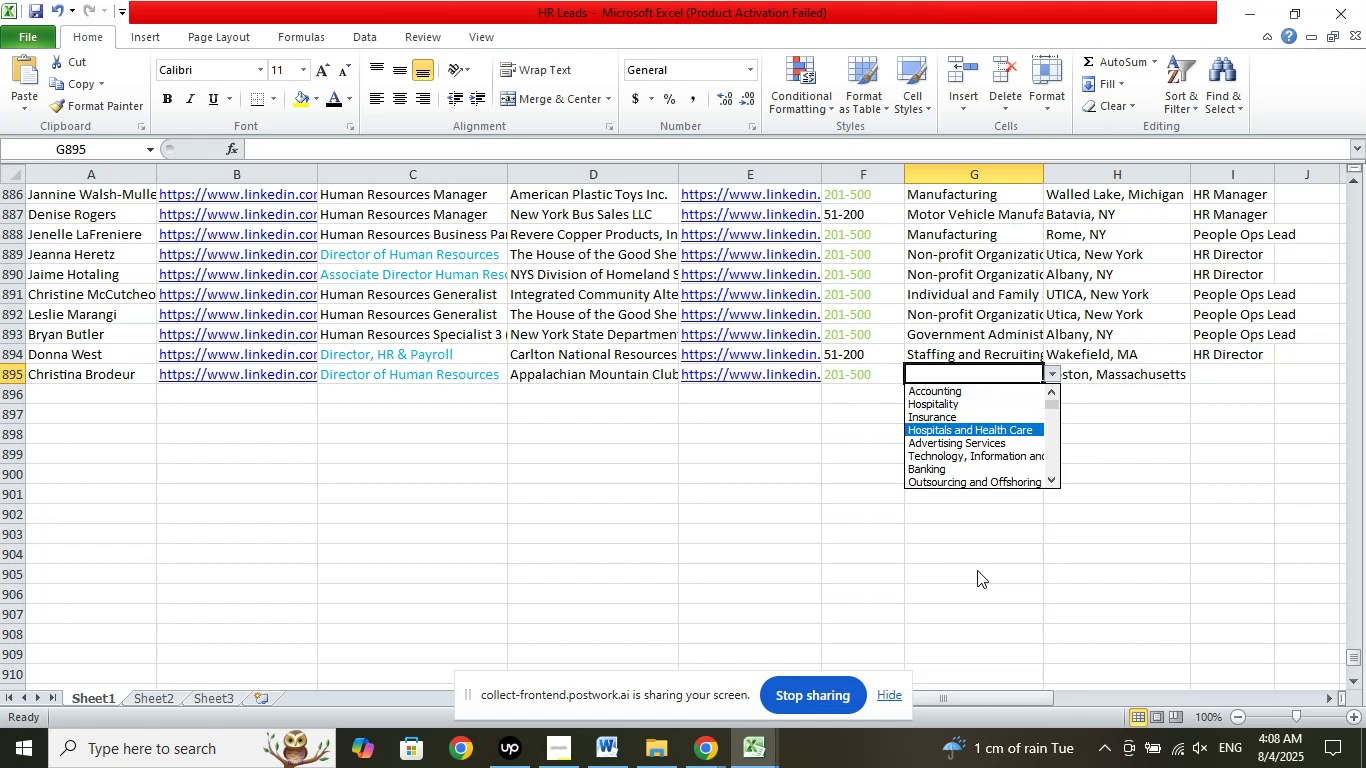 
key(ArrowDown)
 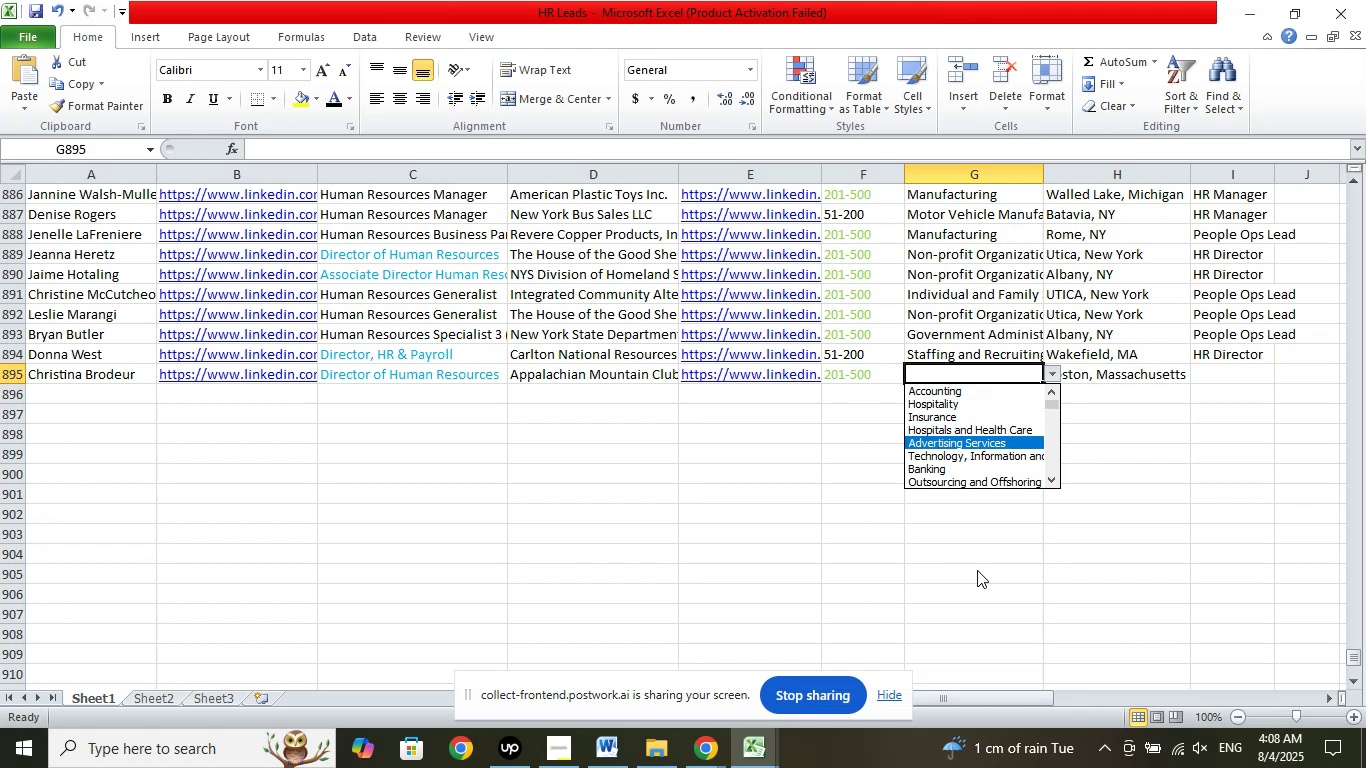 
key(ArrowDown)
 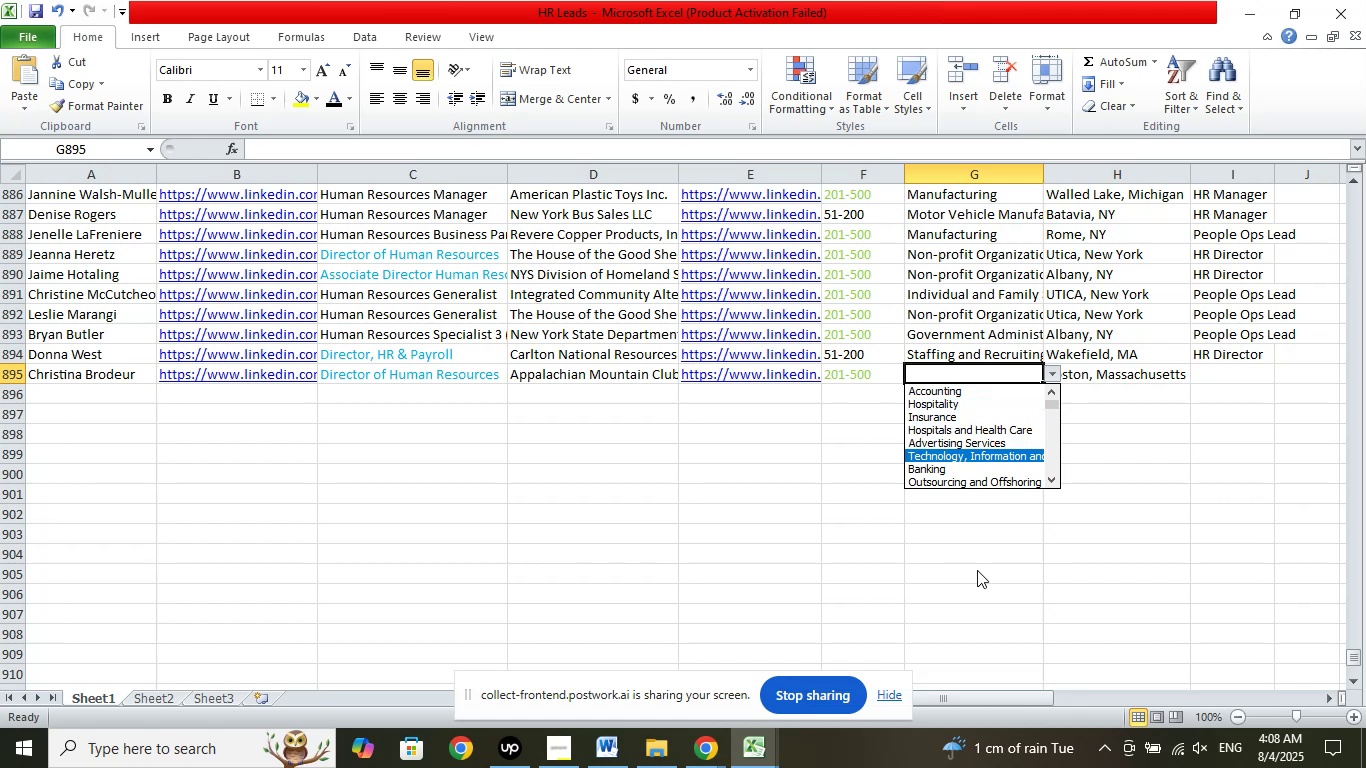 
key(ArrowDown)
 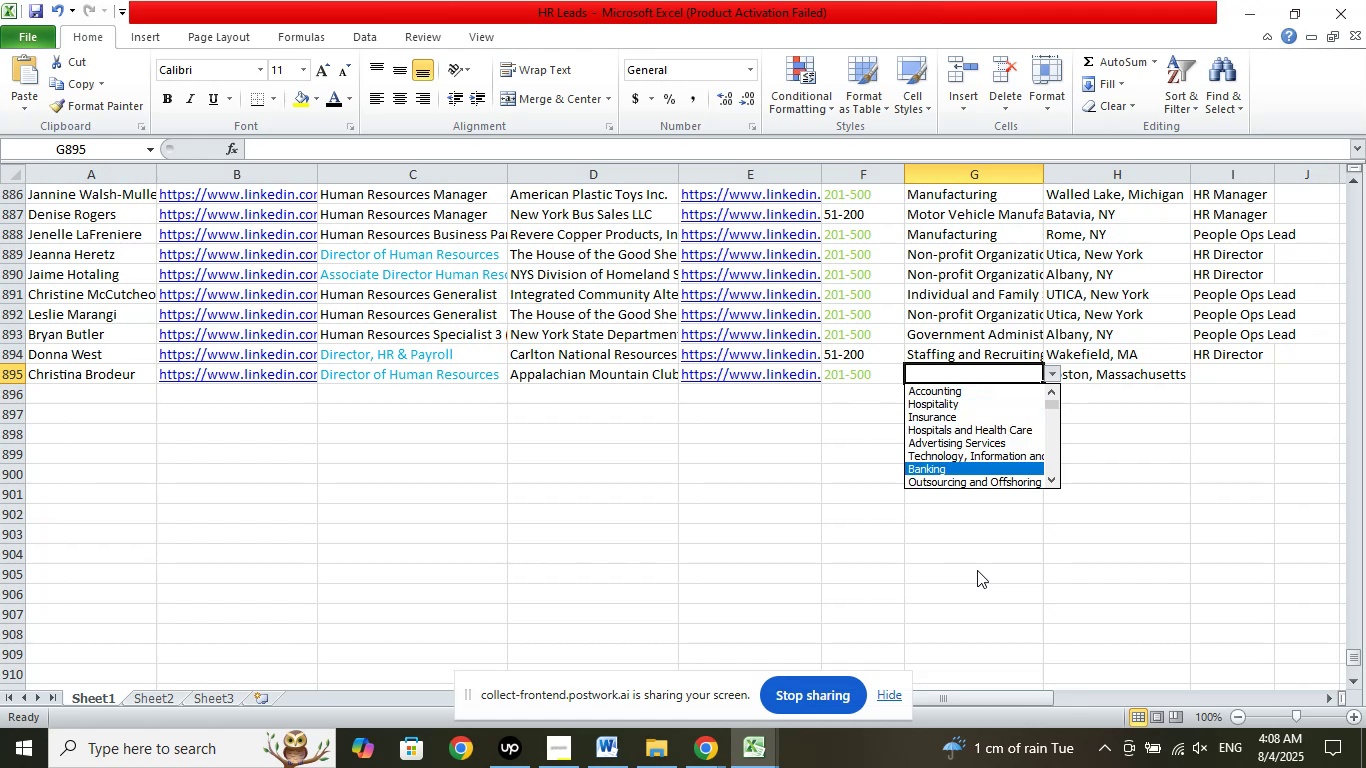 
key(ArrowDown)
 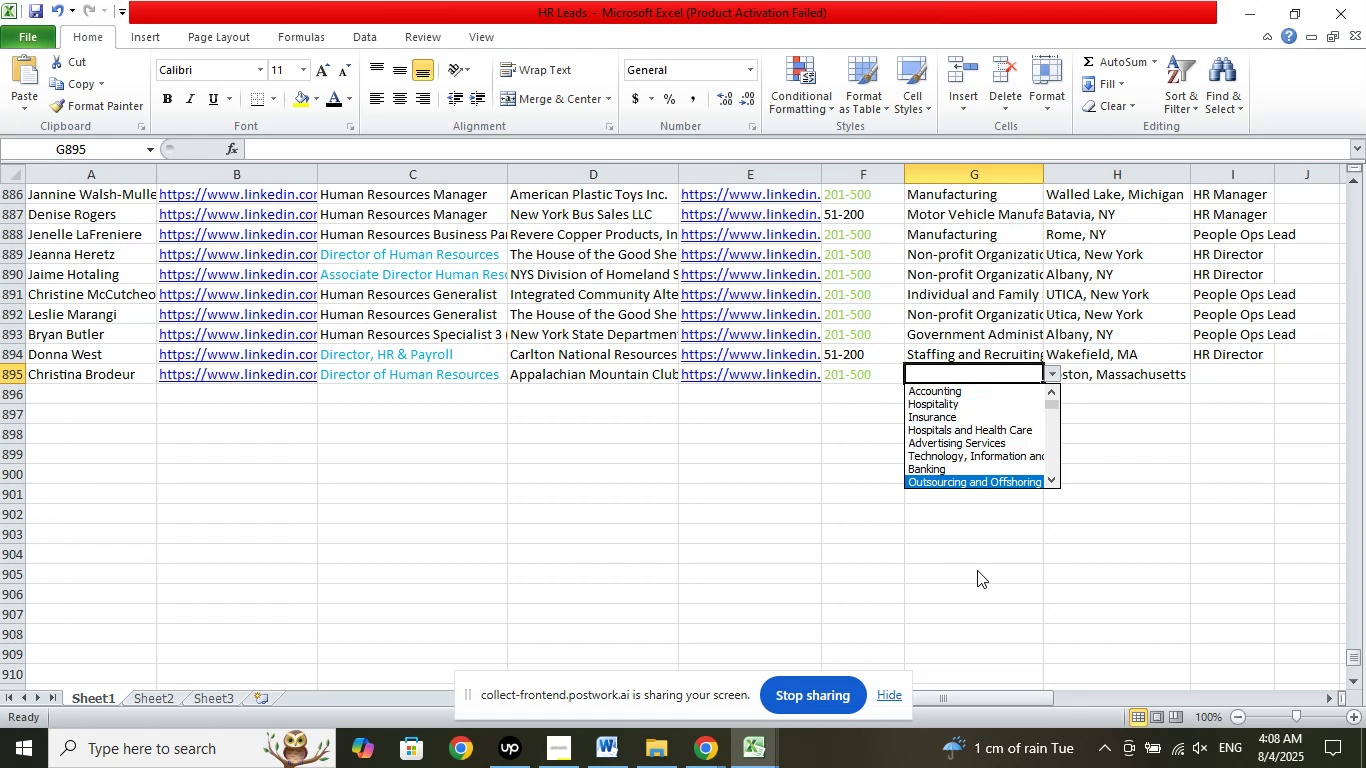 
key(ArrowDown)
 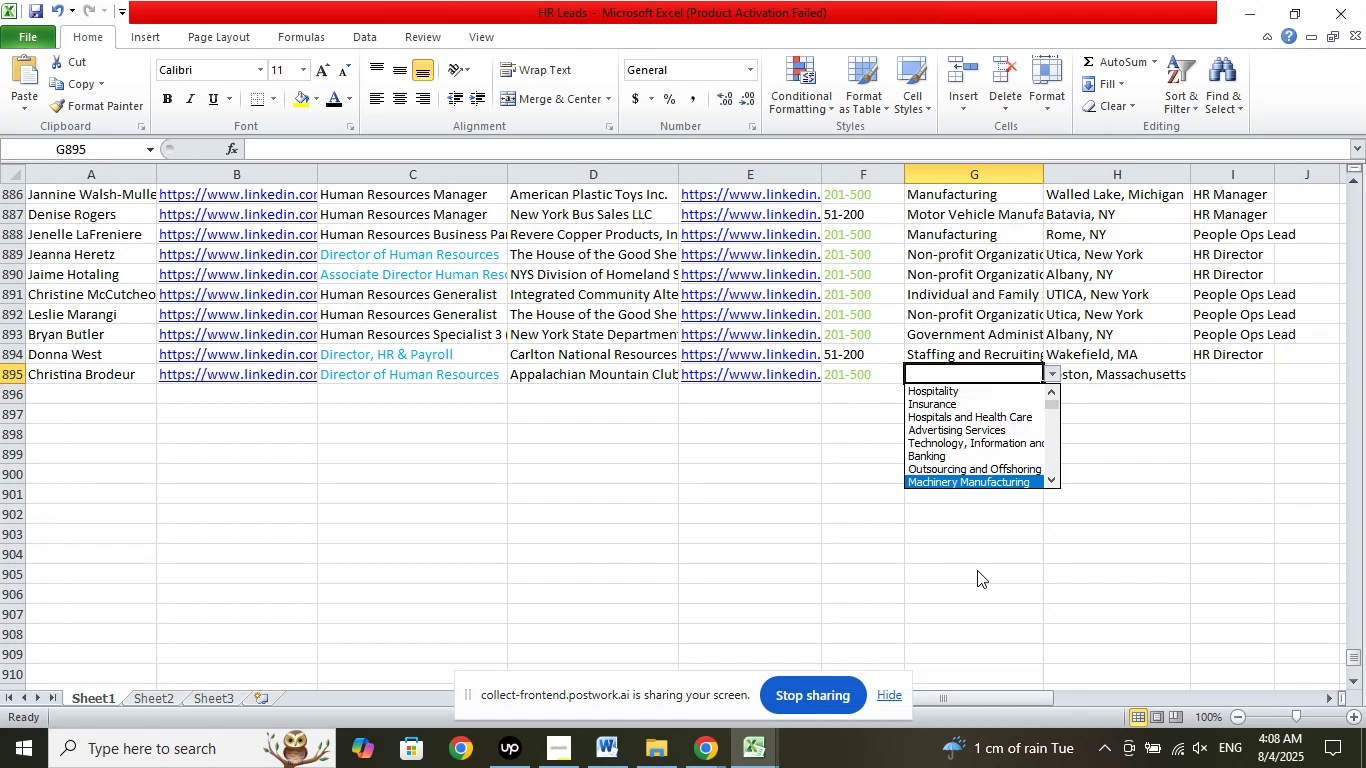 
key(ArrowDown)
 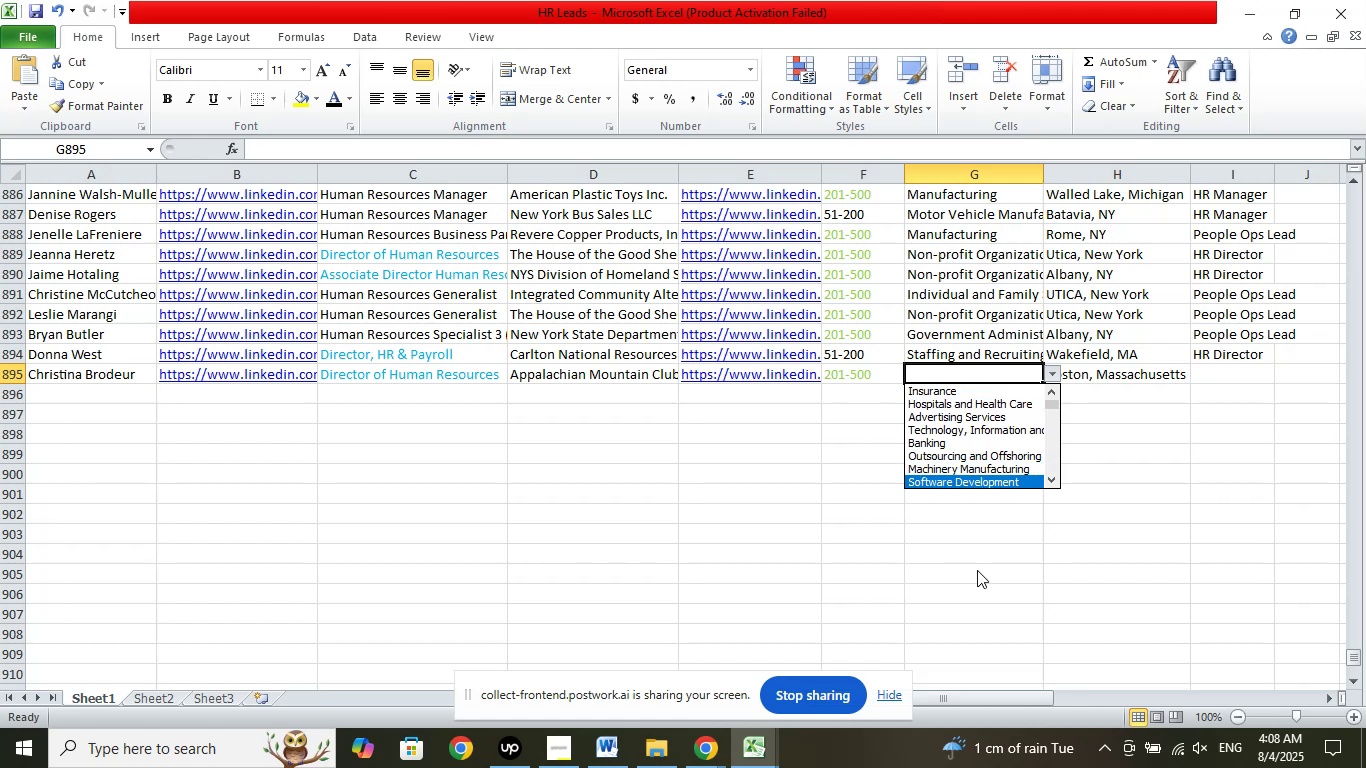 
key(ArrowDown)
 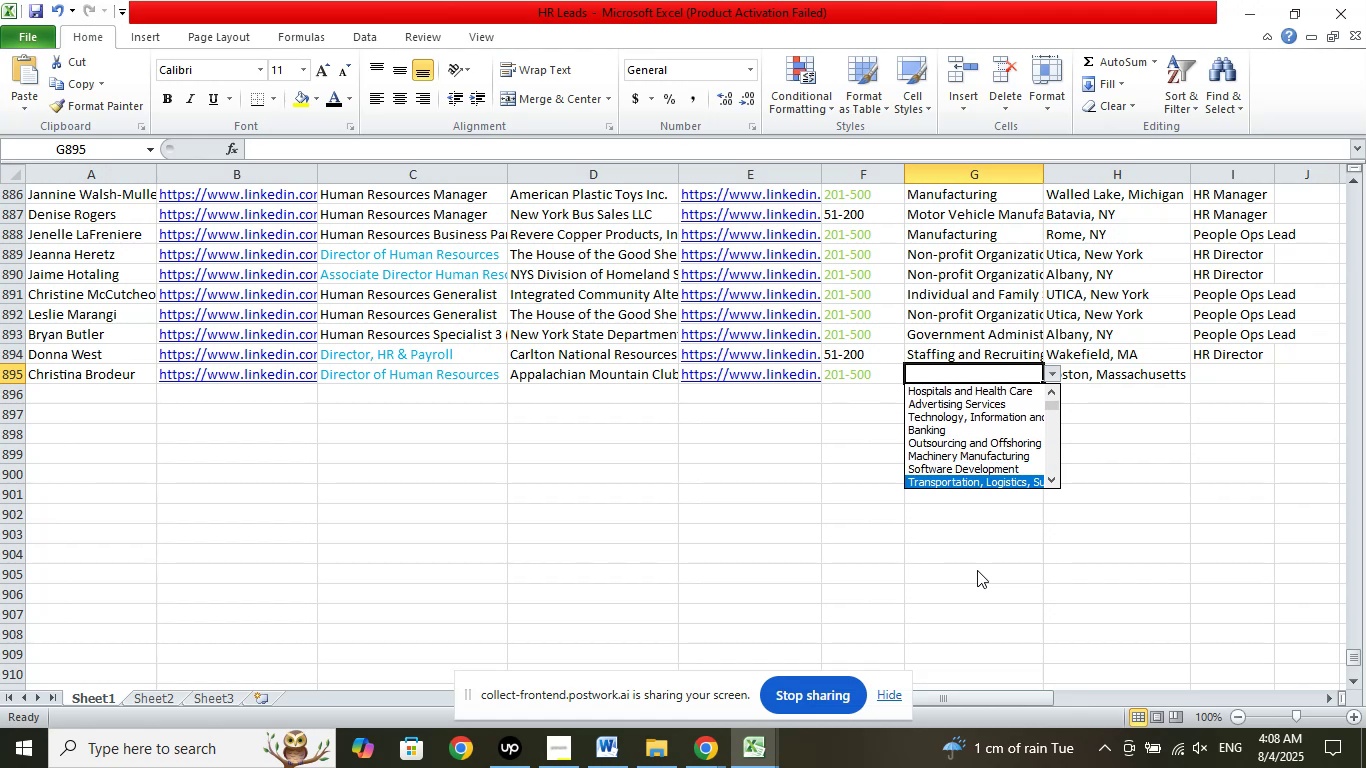 
key(ArrowDown)
 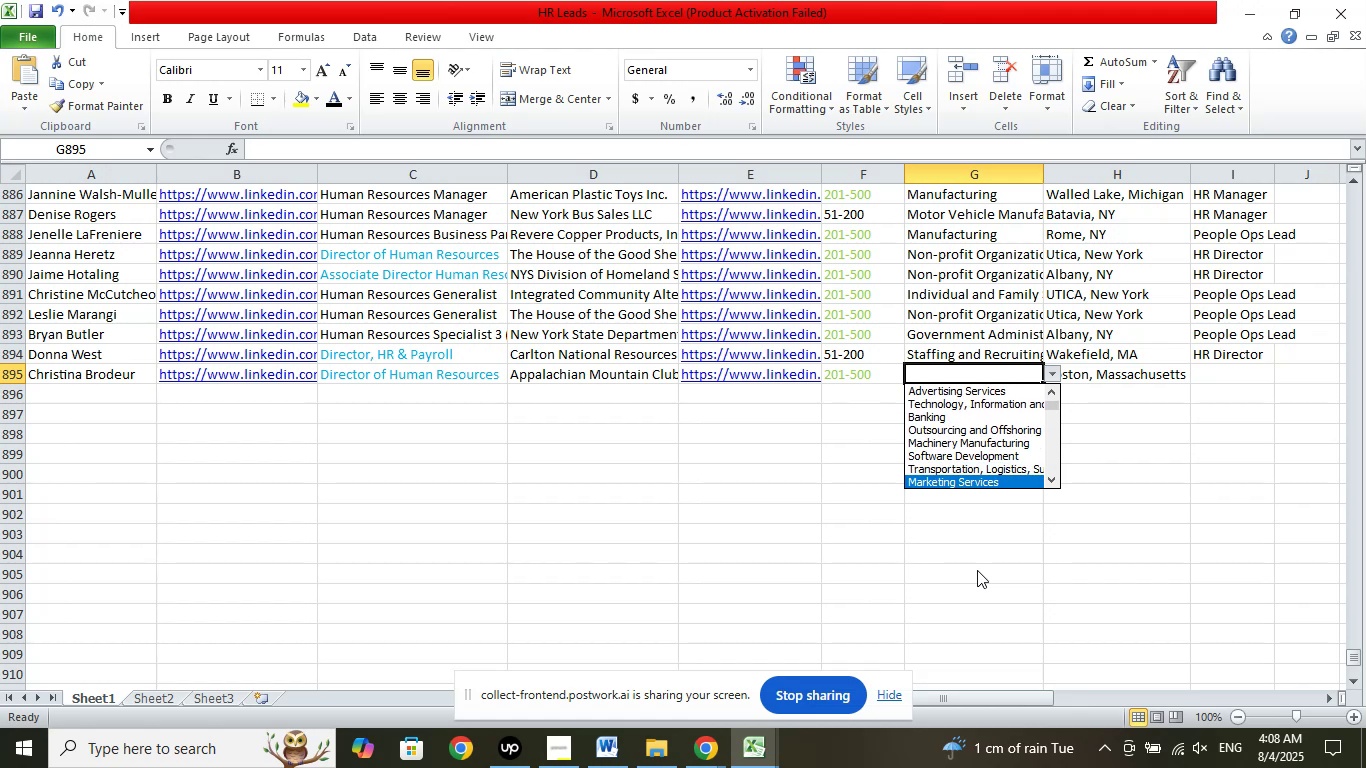 
key(ArrowDown)
 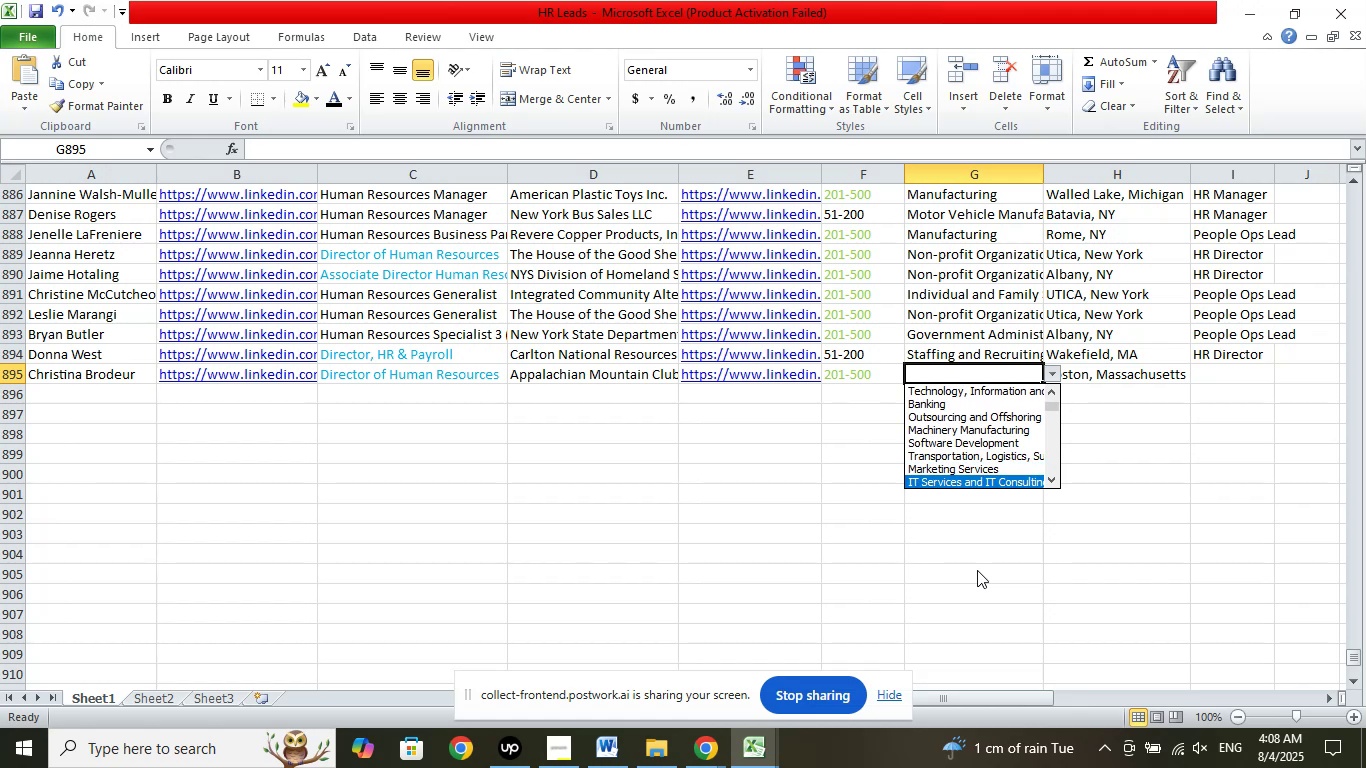 
key(ArrowDown)
 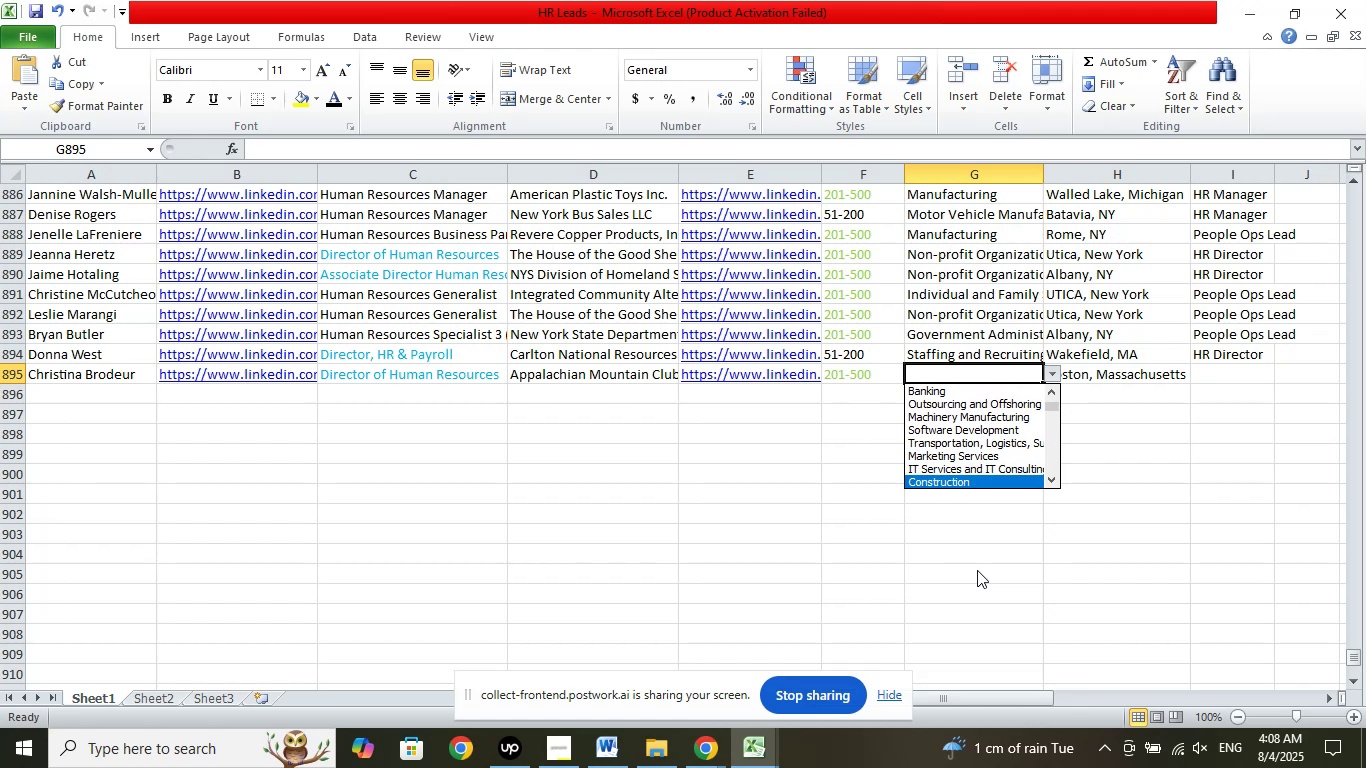 
key(ArrowDown)
 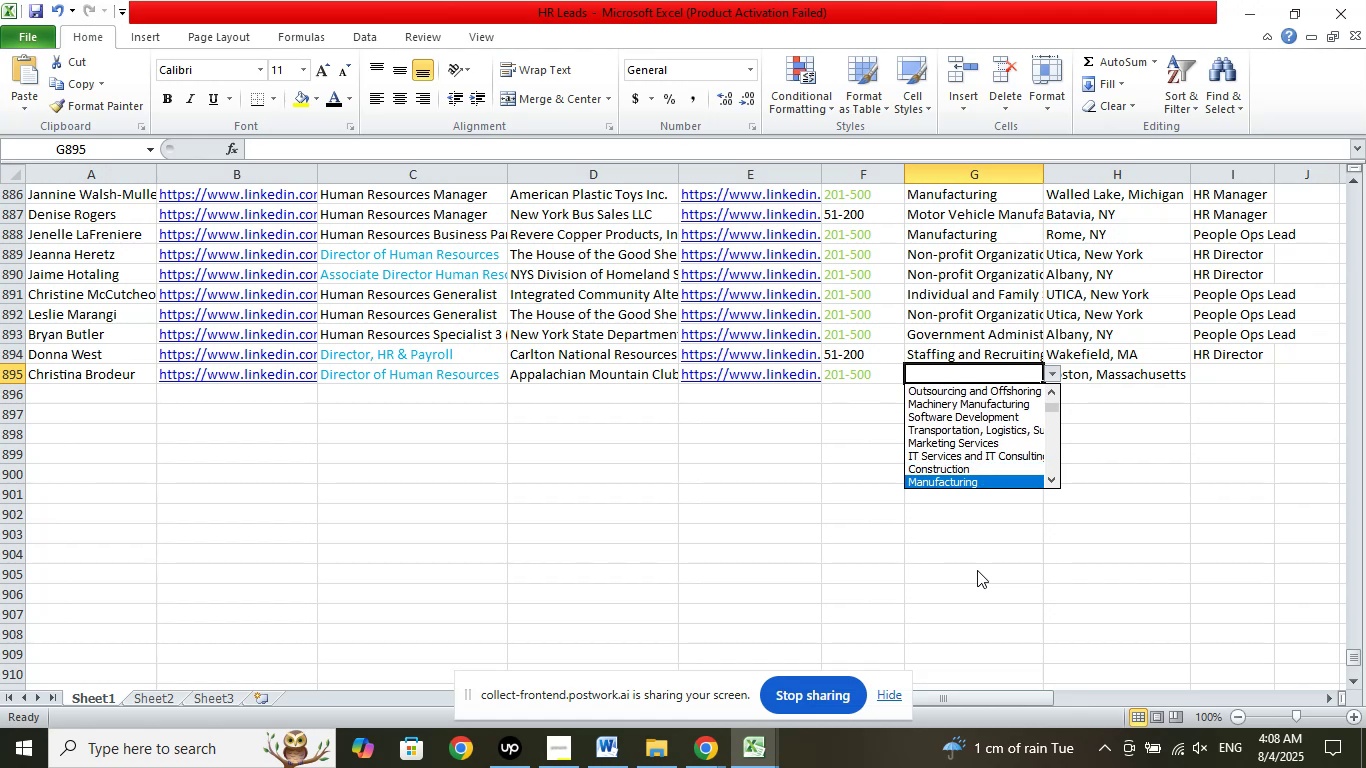 
key(ArrowDown)
 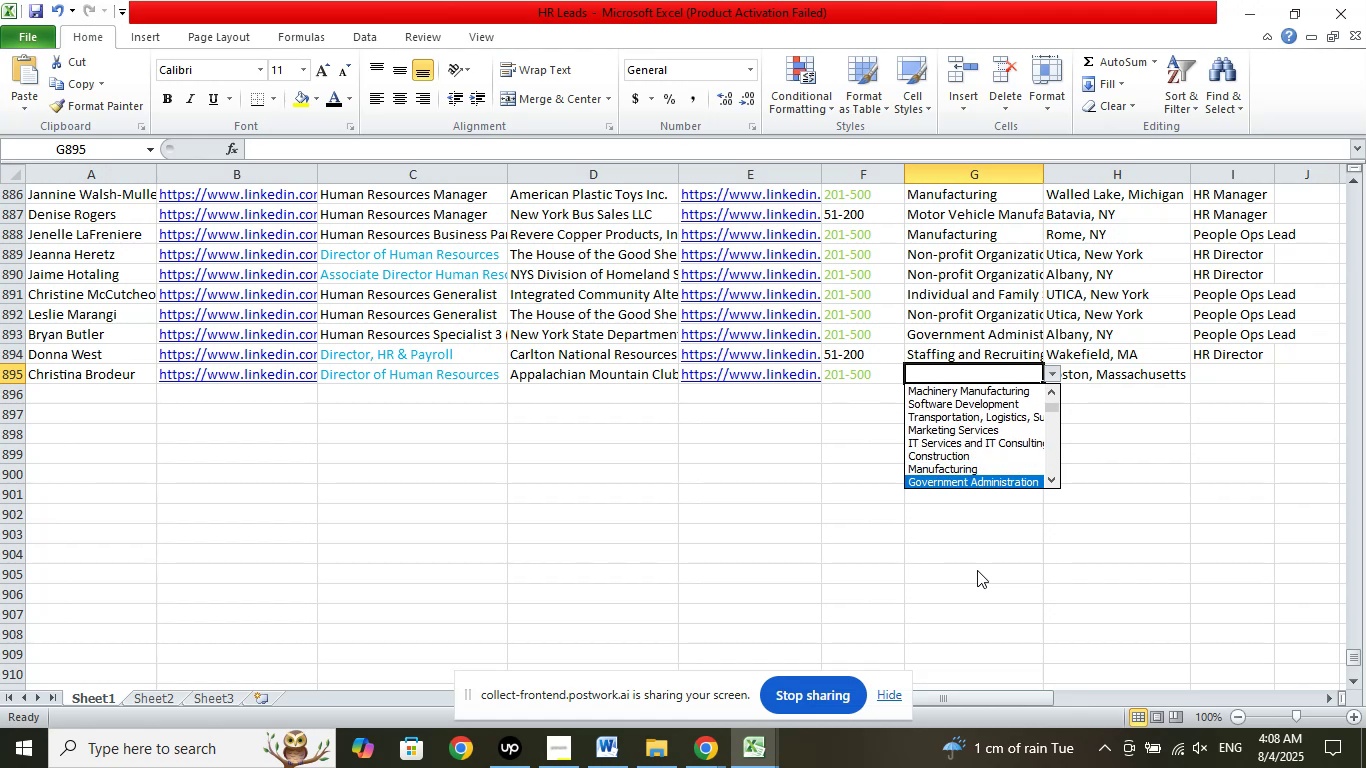 
key(ArrowDown)
 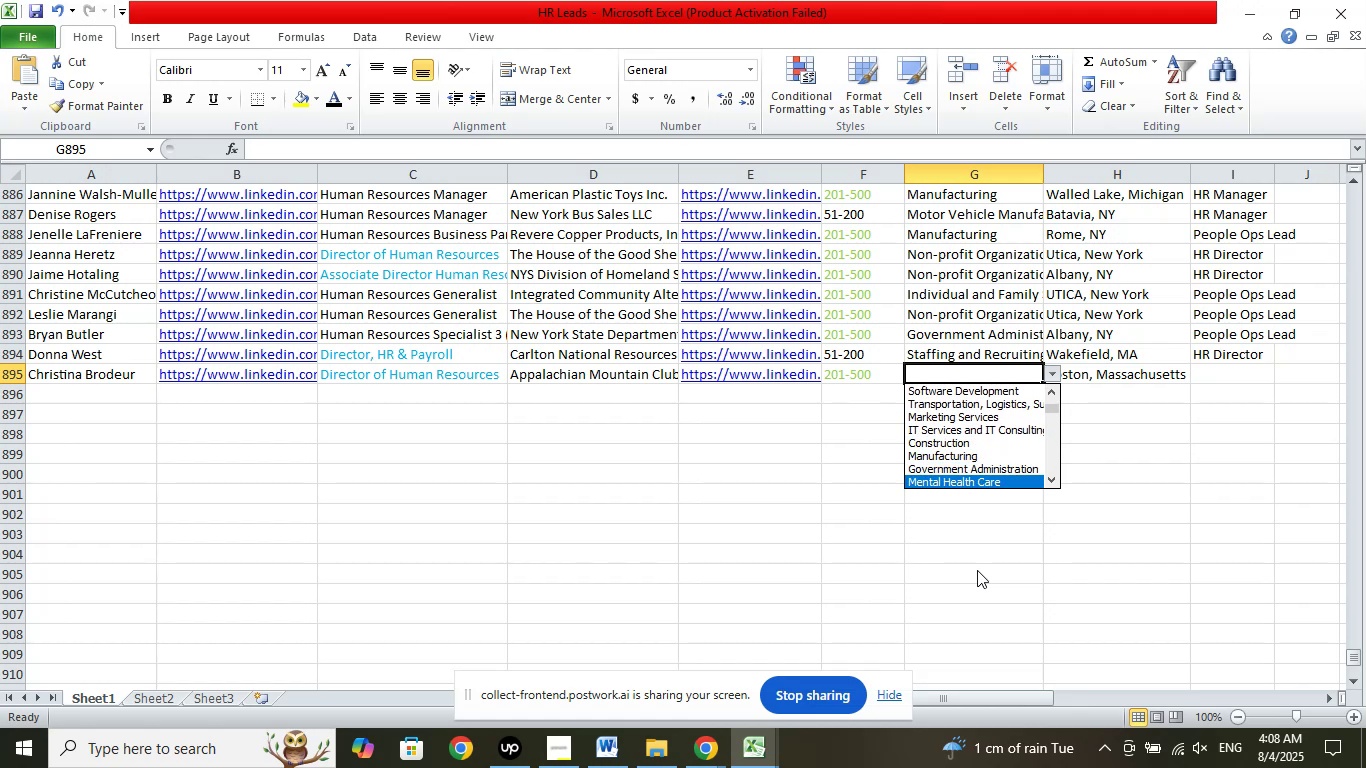 
key(ArrowDown)
 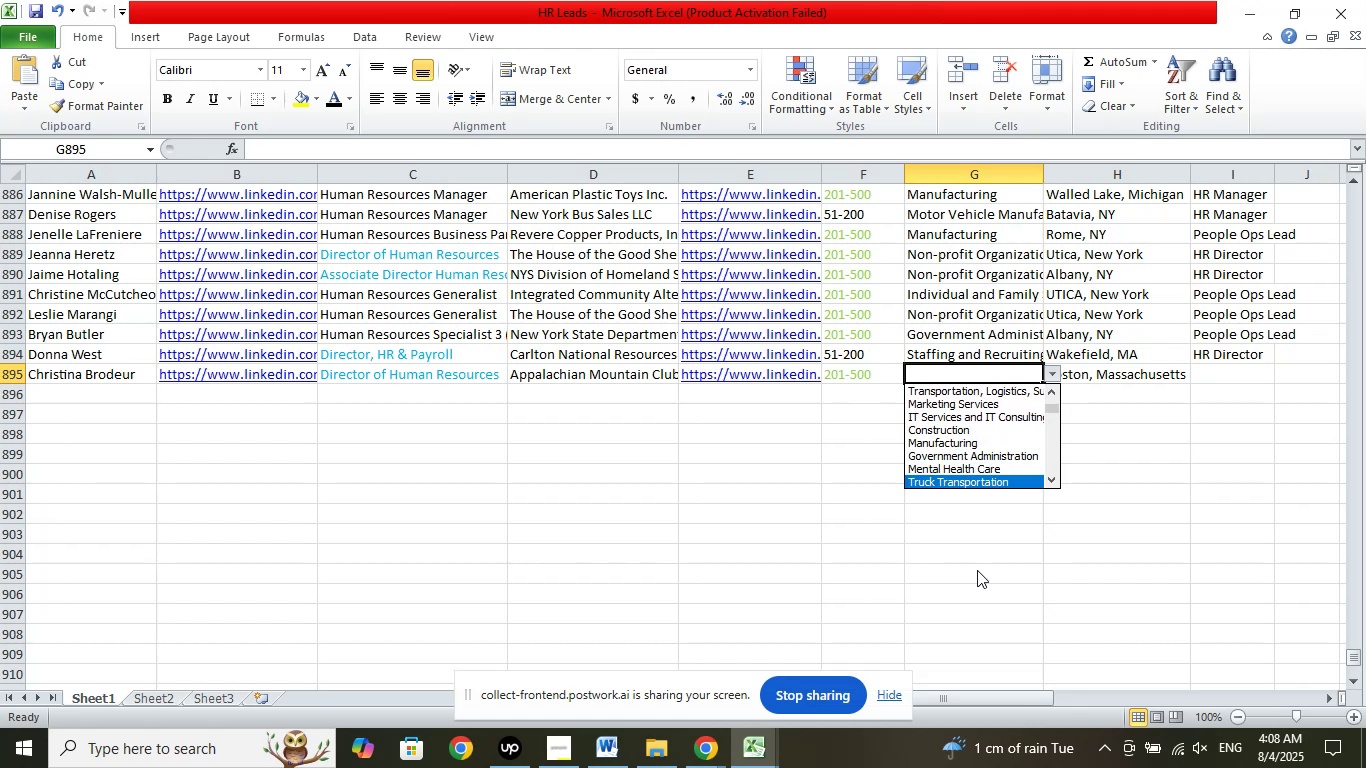 
key(ArrowDown)
 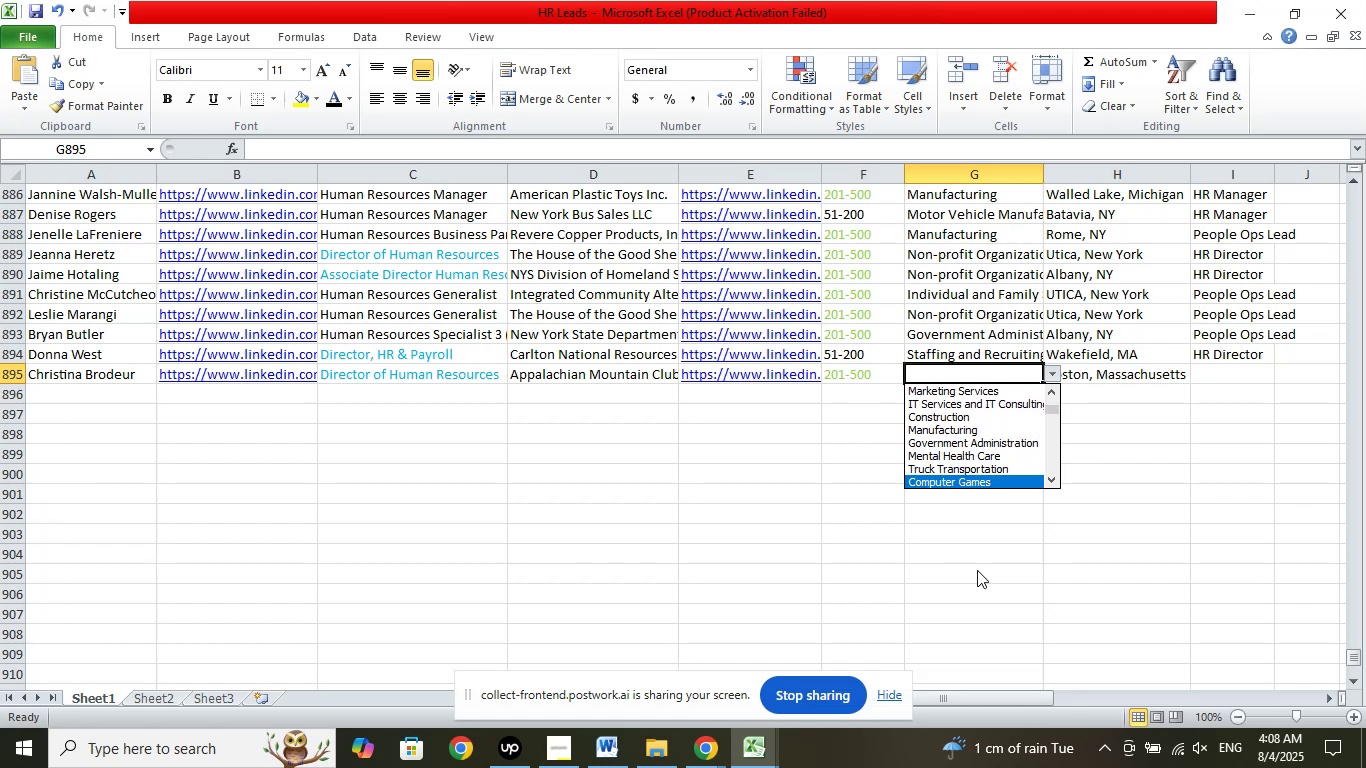 
key(ArrowDown)
 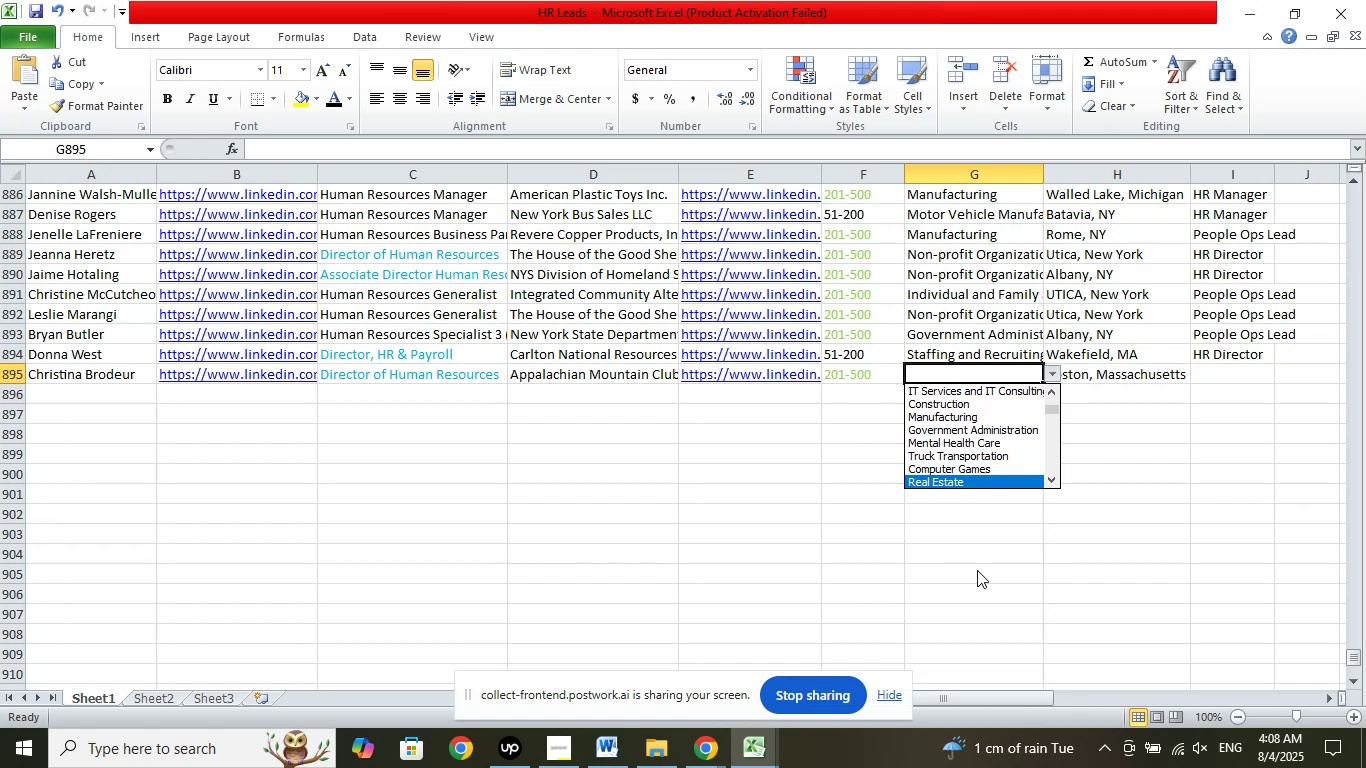 
key(ArrowDown)
 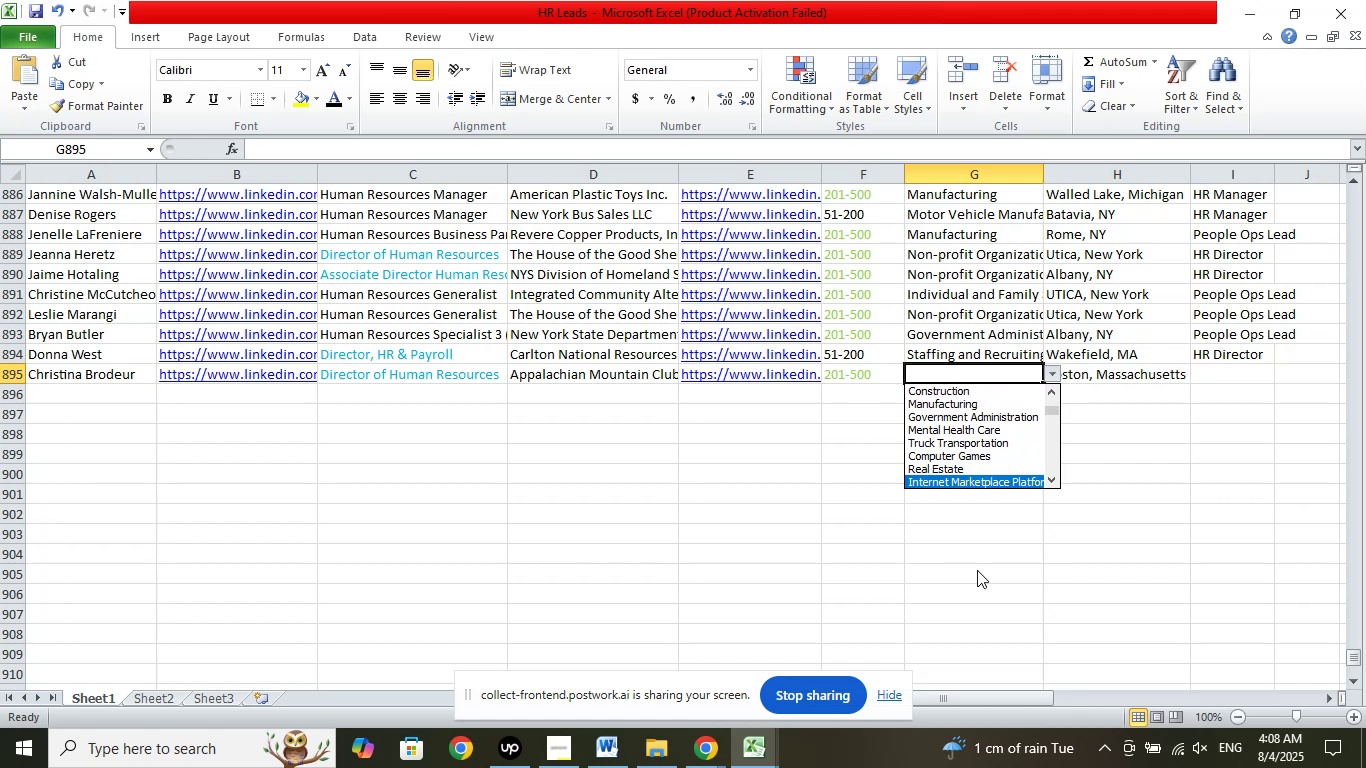 
key(ArrowDown)
 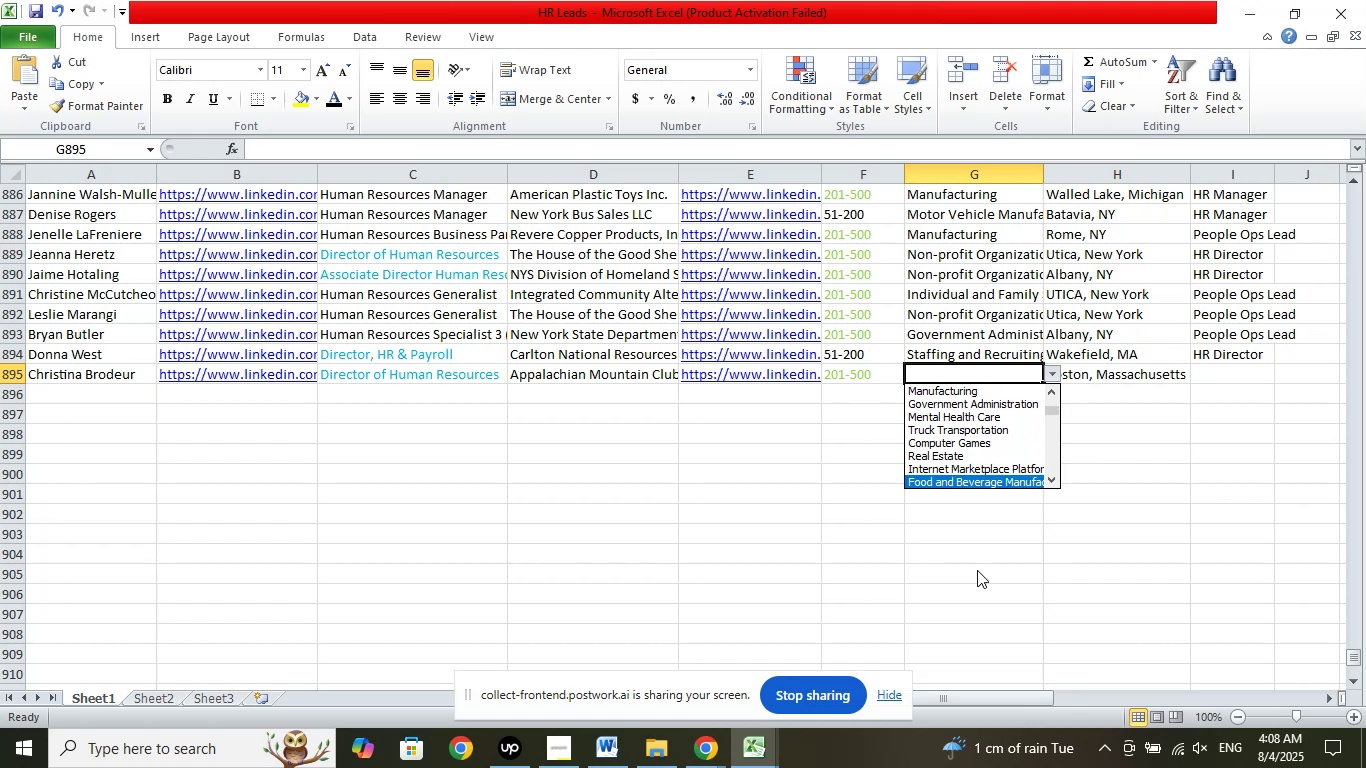 
key(ArrowDown)
 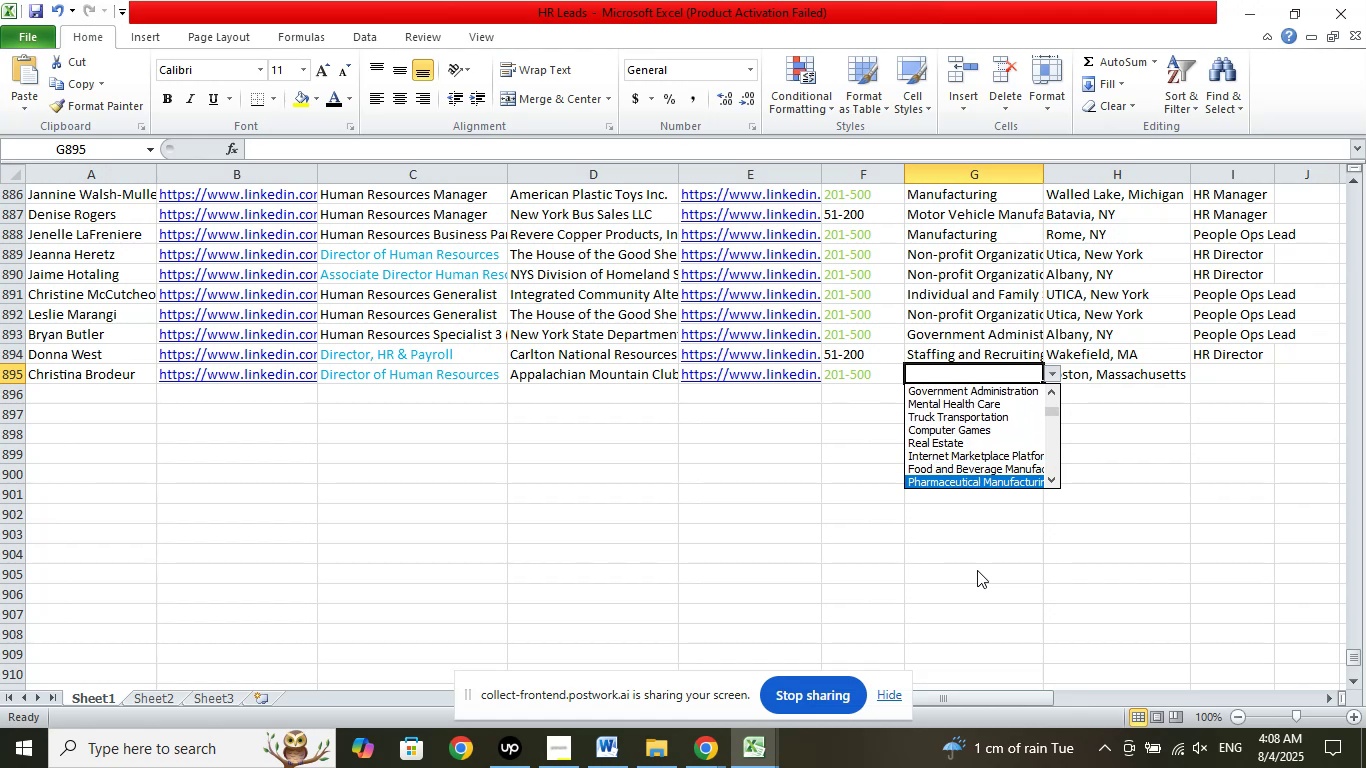 
key(ArrowDown)
 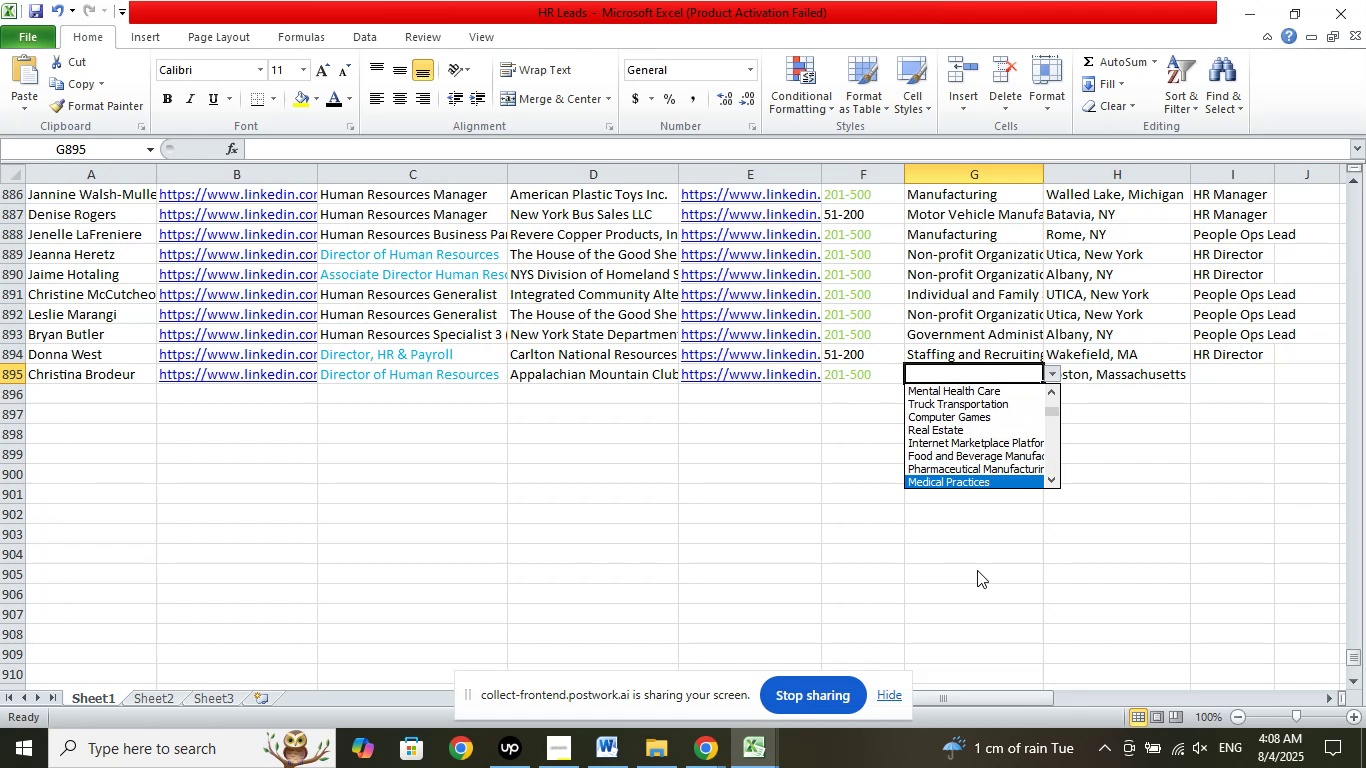 
key(ArrowDown)
 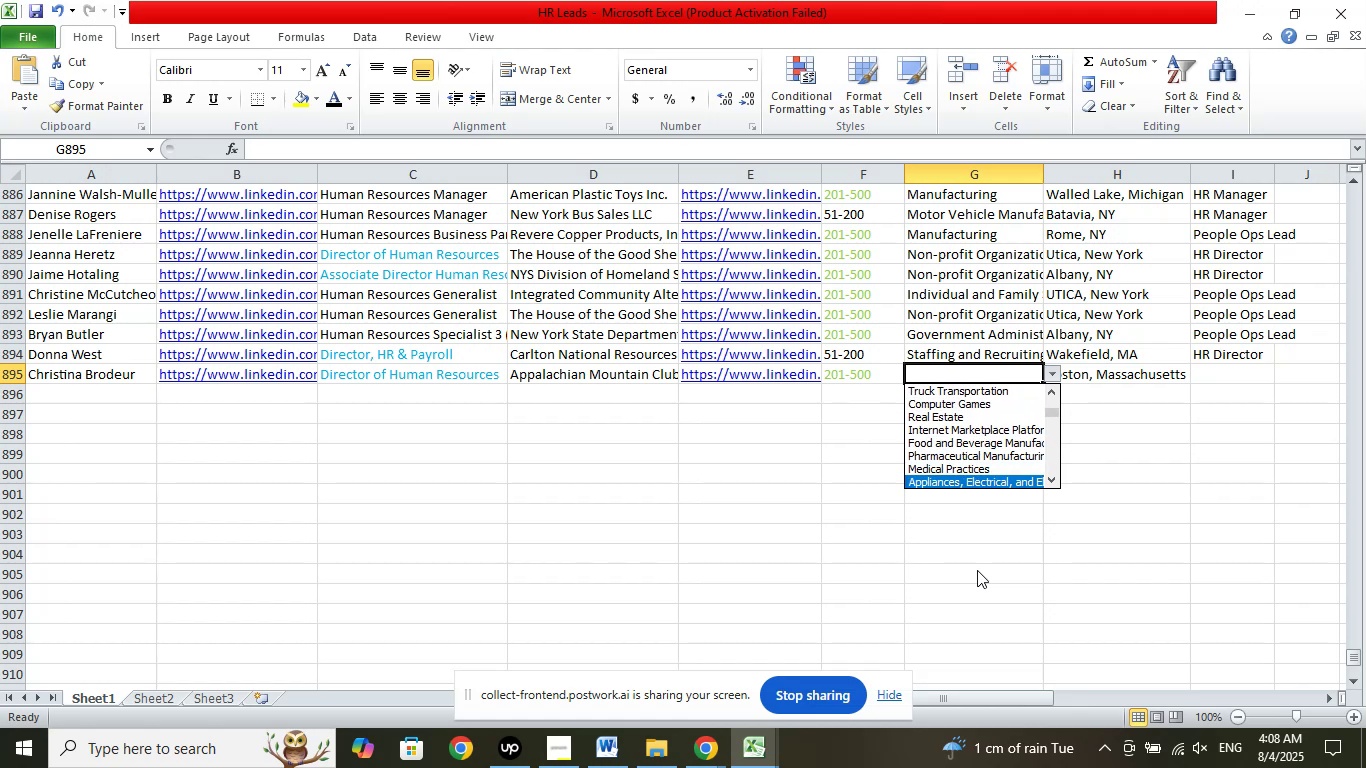 
key(ArrowDown)
 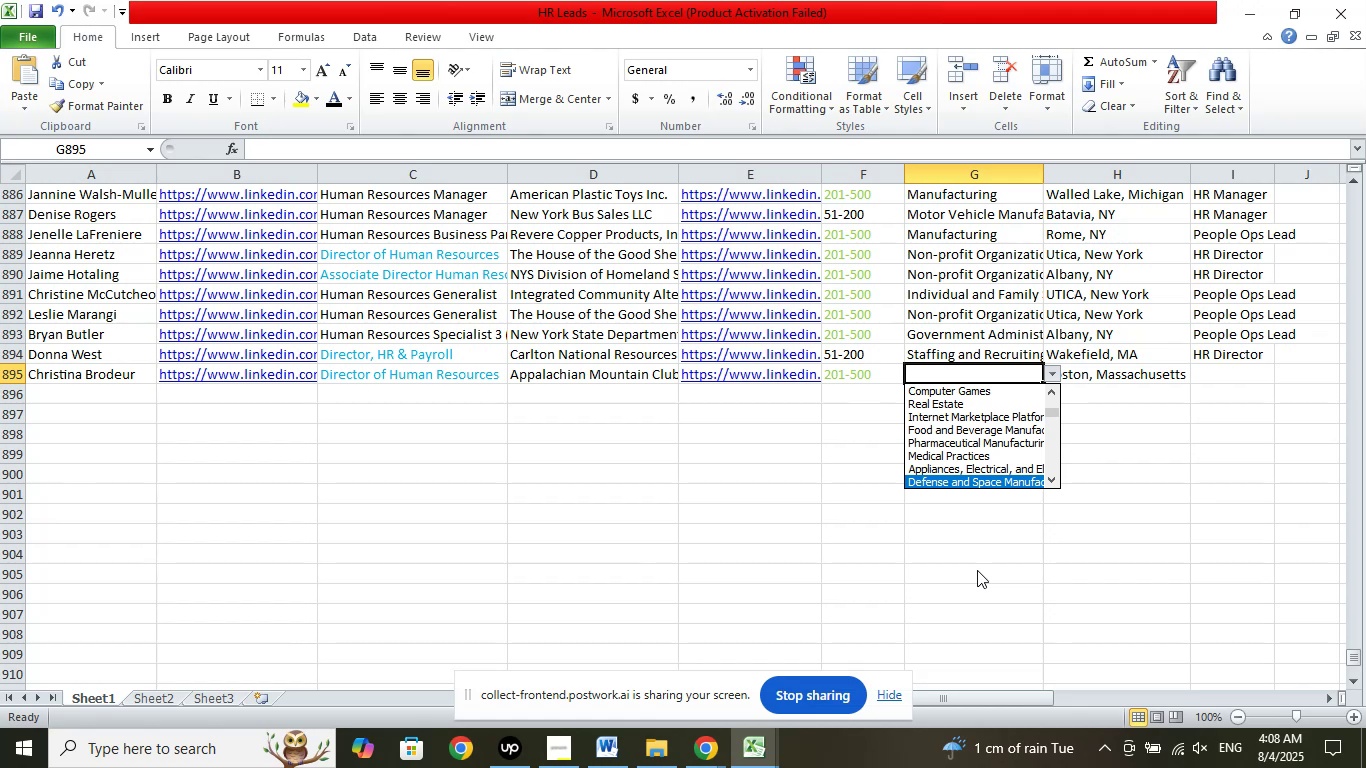 
key(ArrowDown)
 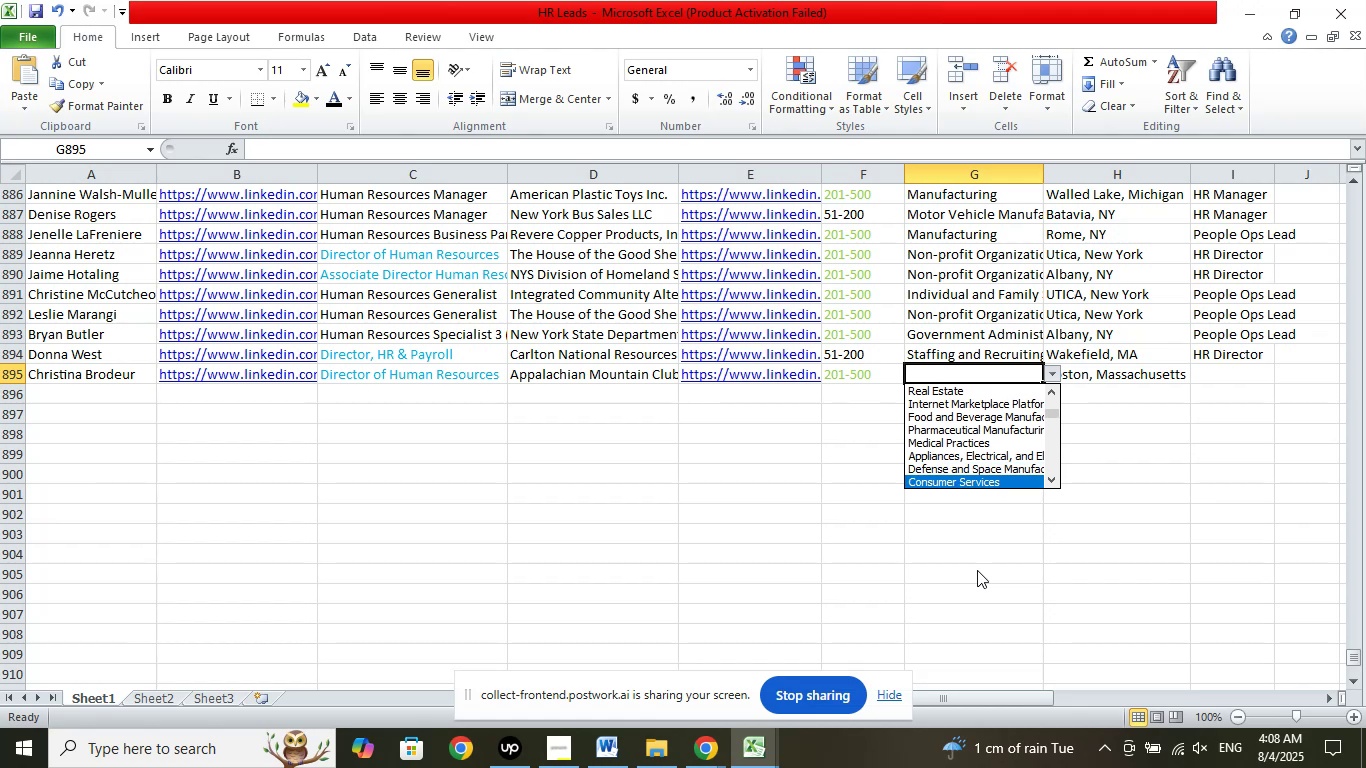 
key(ArrowDown)
 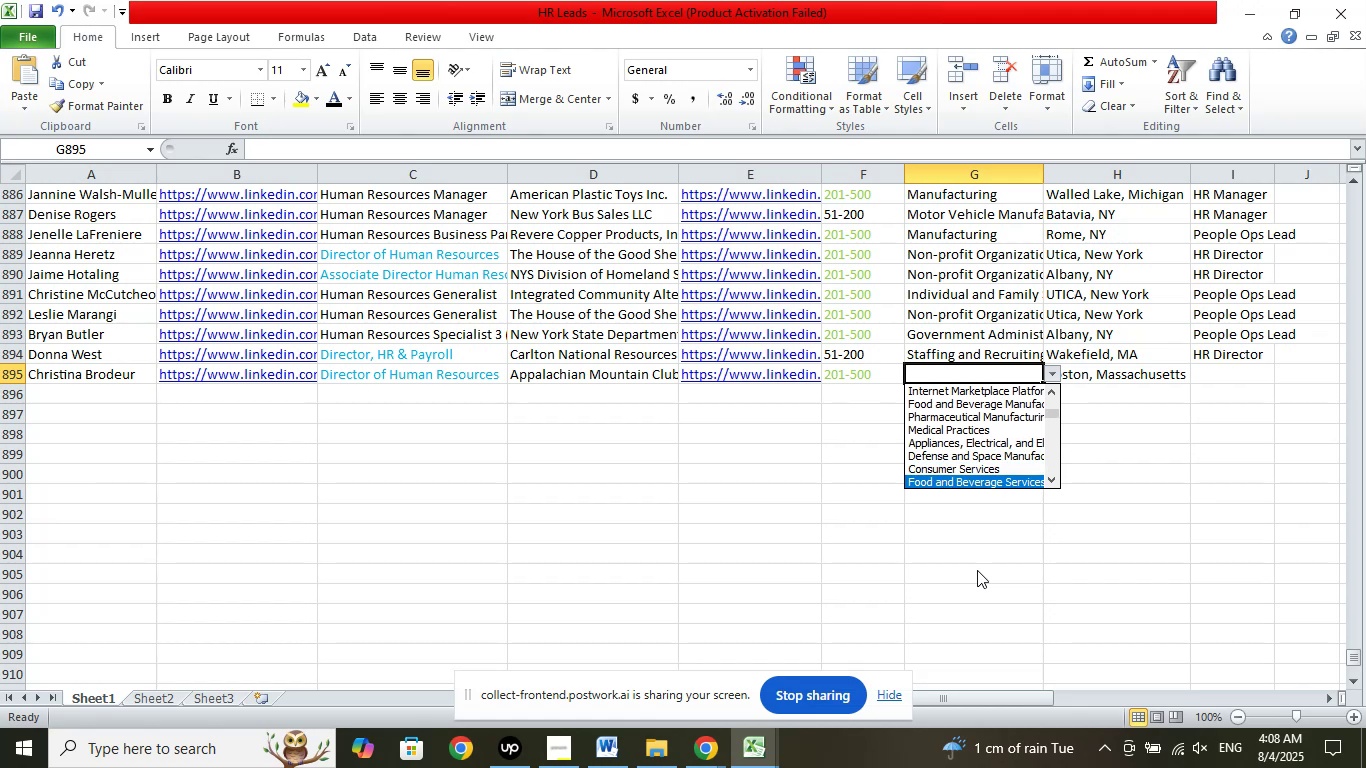 
key(ArrowDown)
 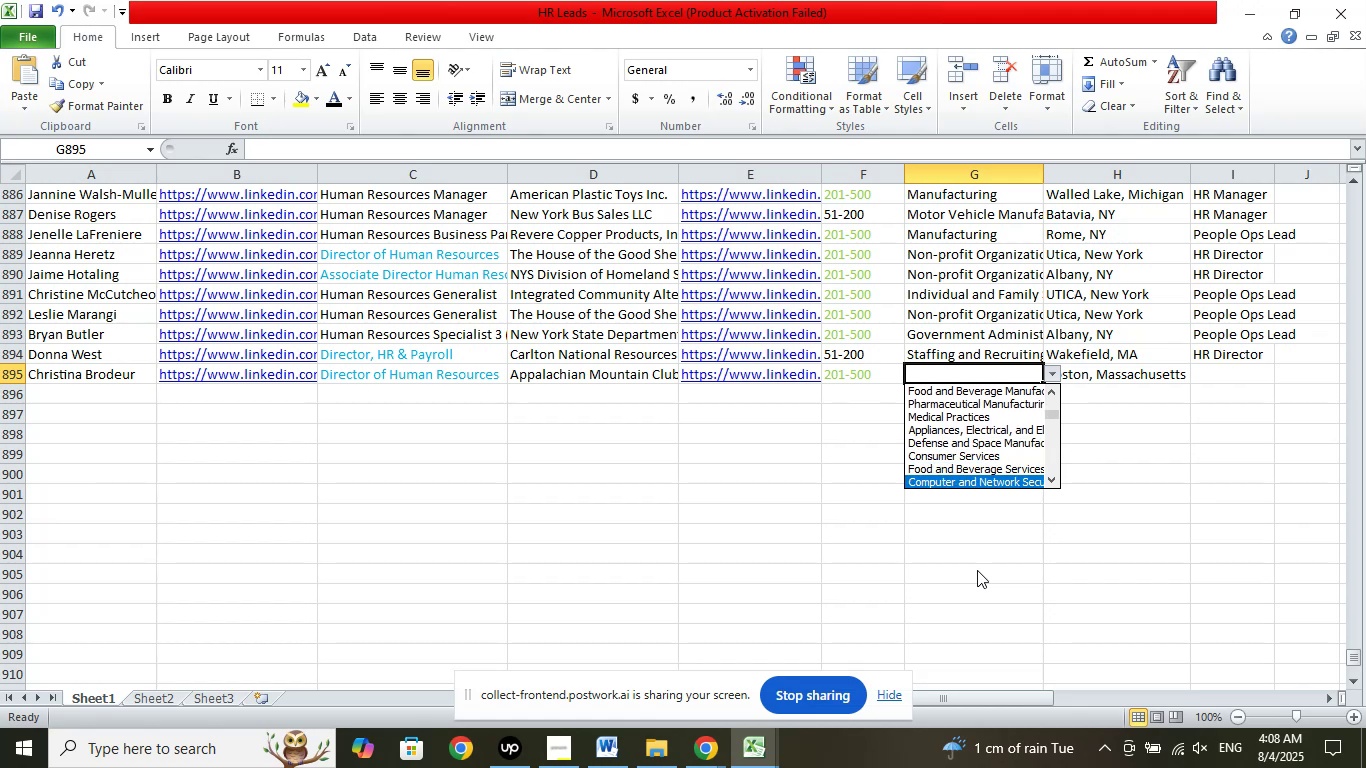 
key(ArrowDown)
 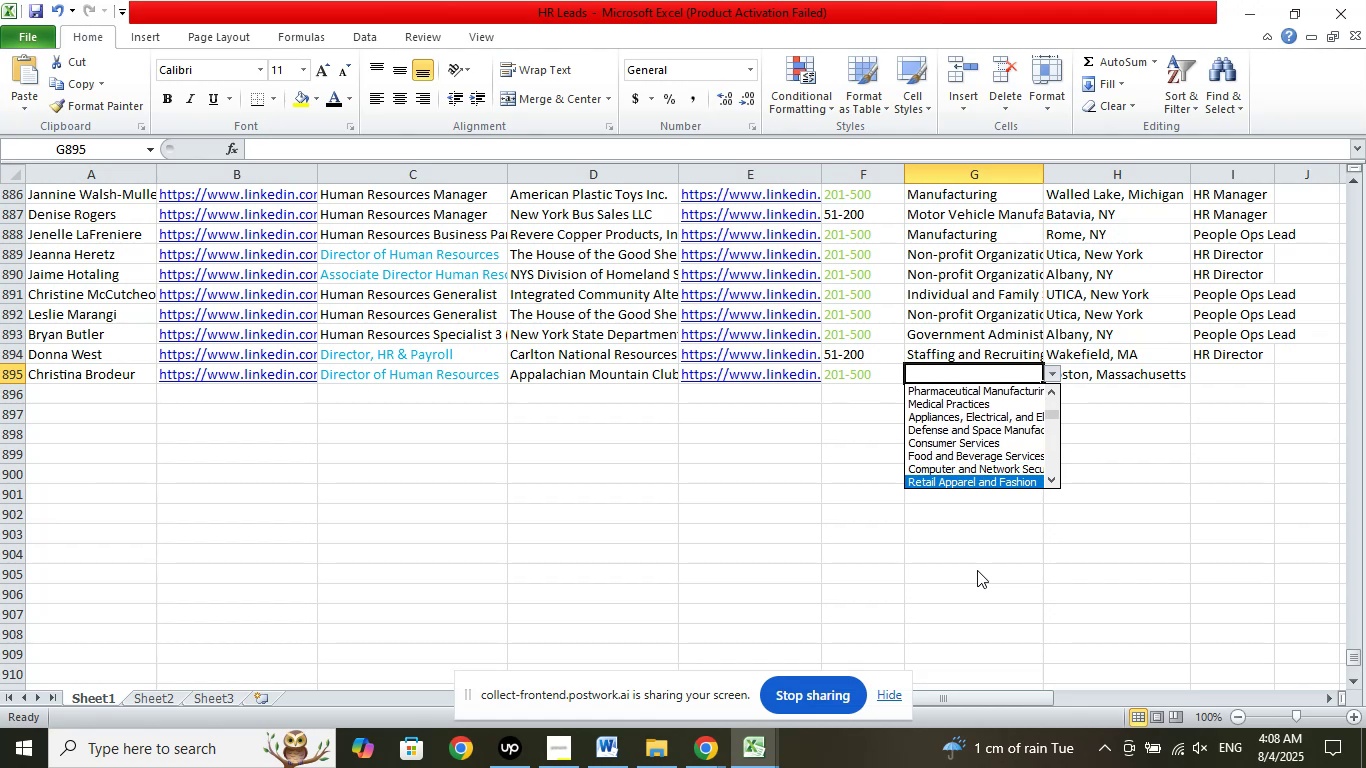 
key(ArrowDown)
 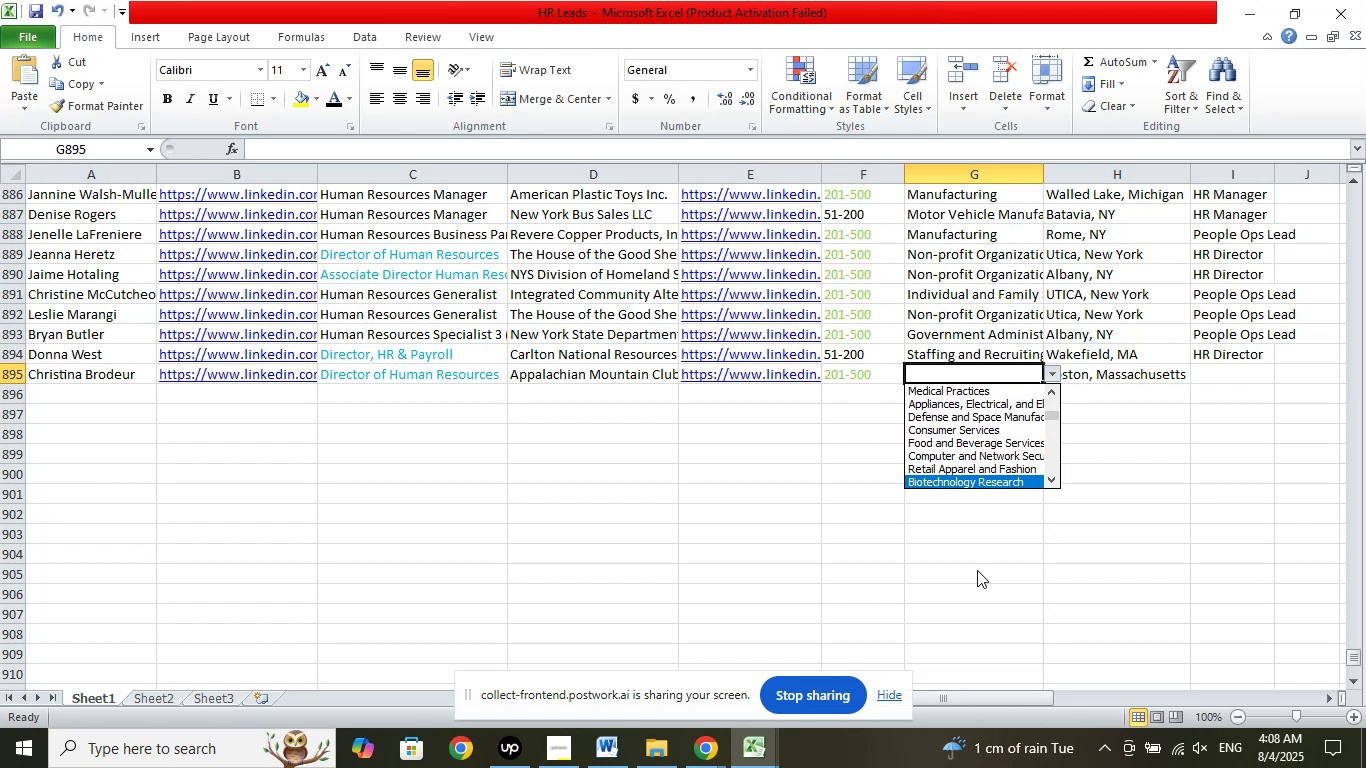 
key(ArrowDown)
 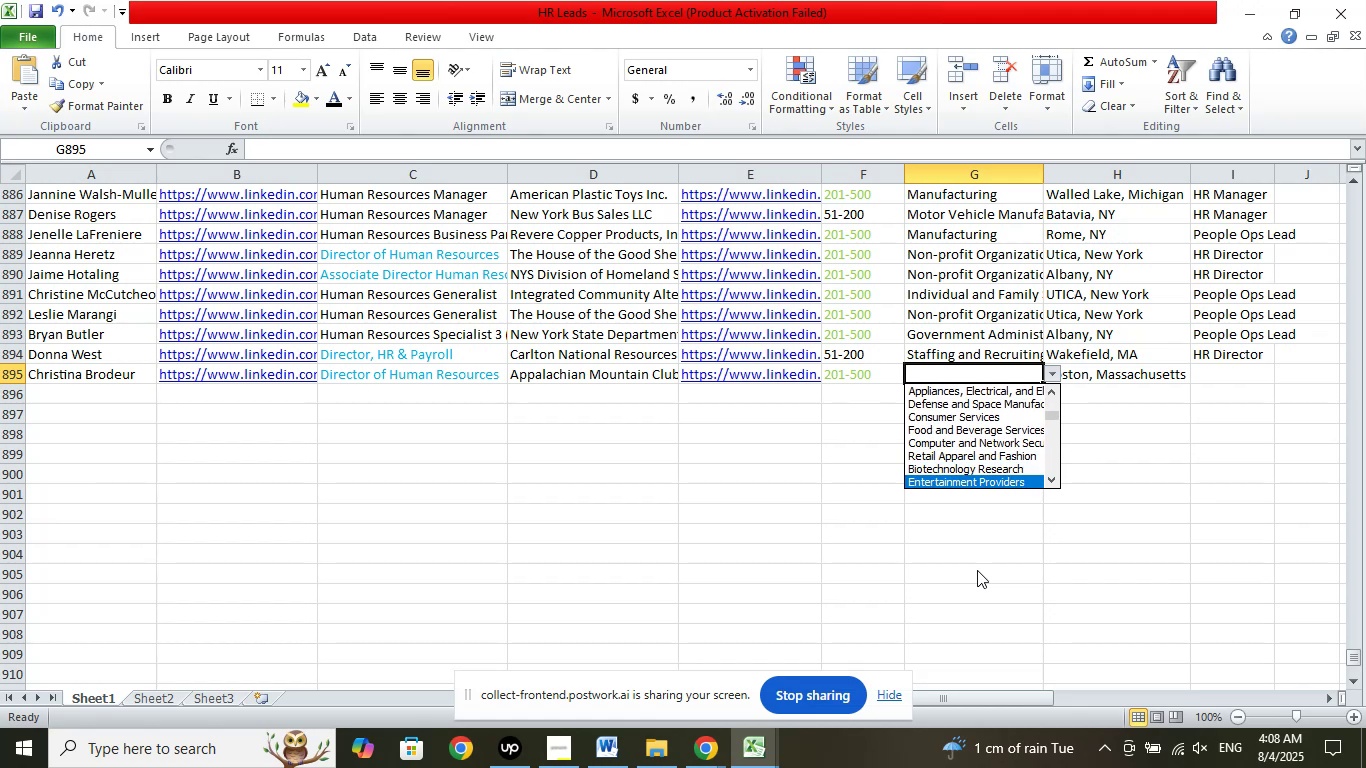 
key(ArrowDown)
 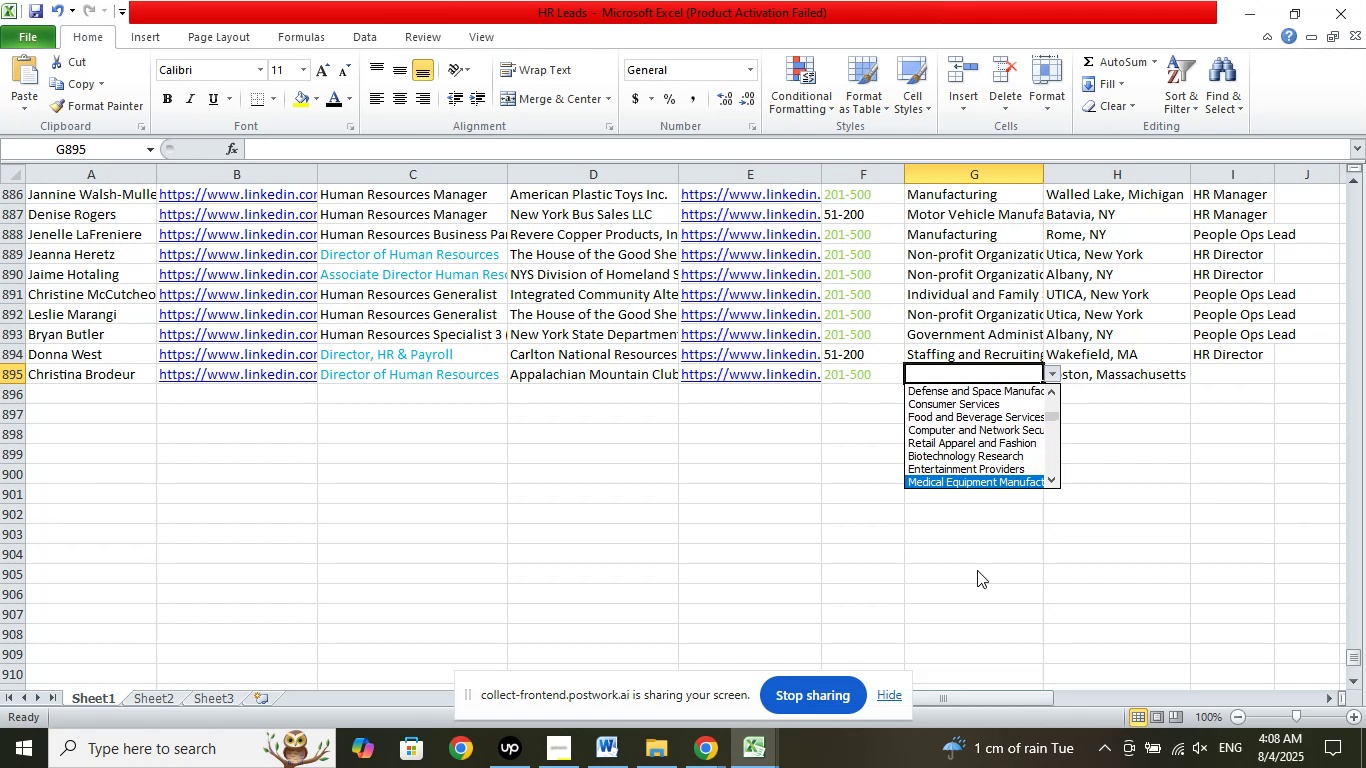 
key(ArrowDown)
 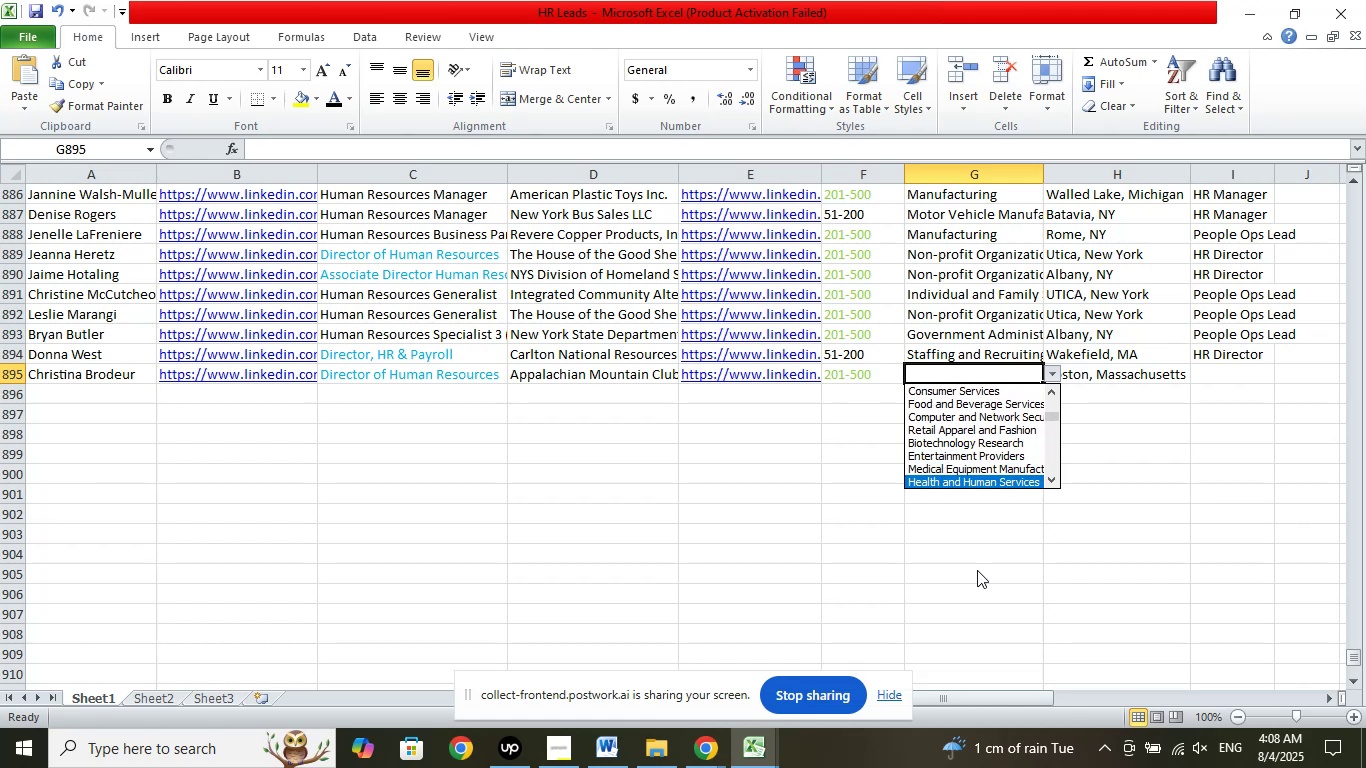 
key(ArrowDown)
 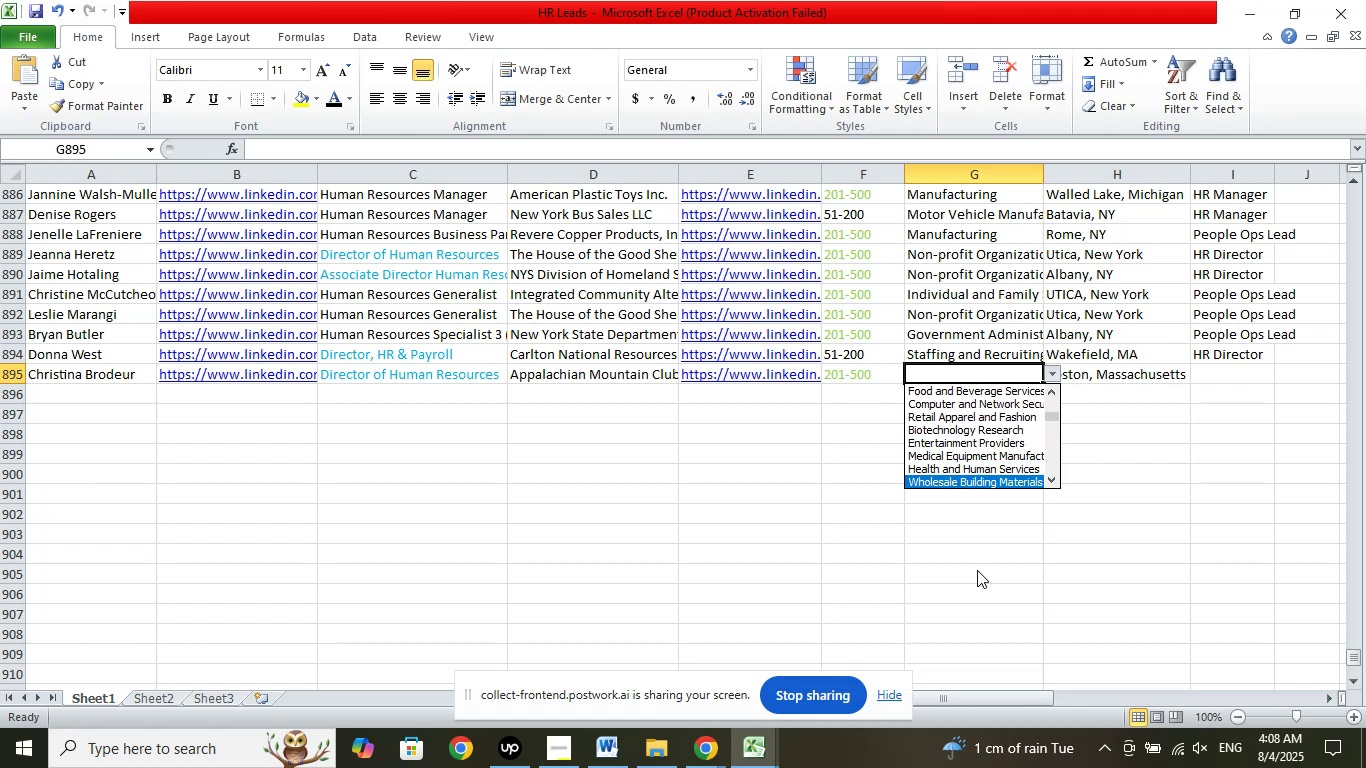 
key(ArrowDown)
 